 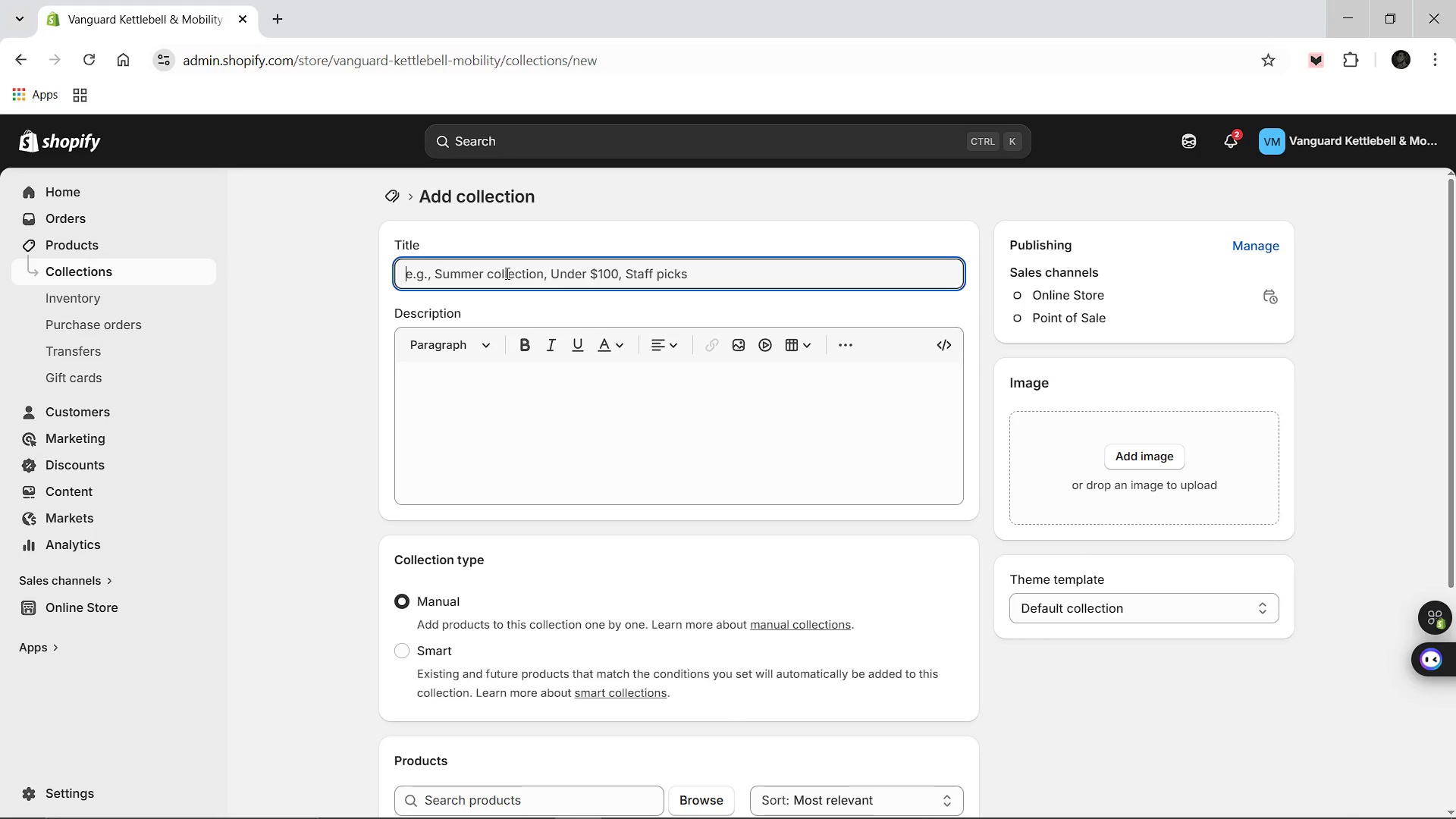 
key(Control+V)
 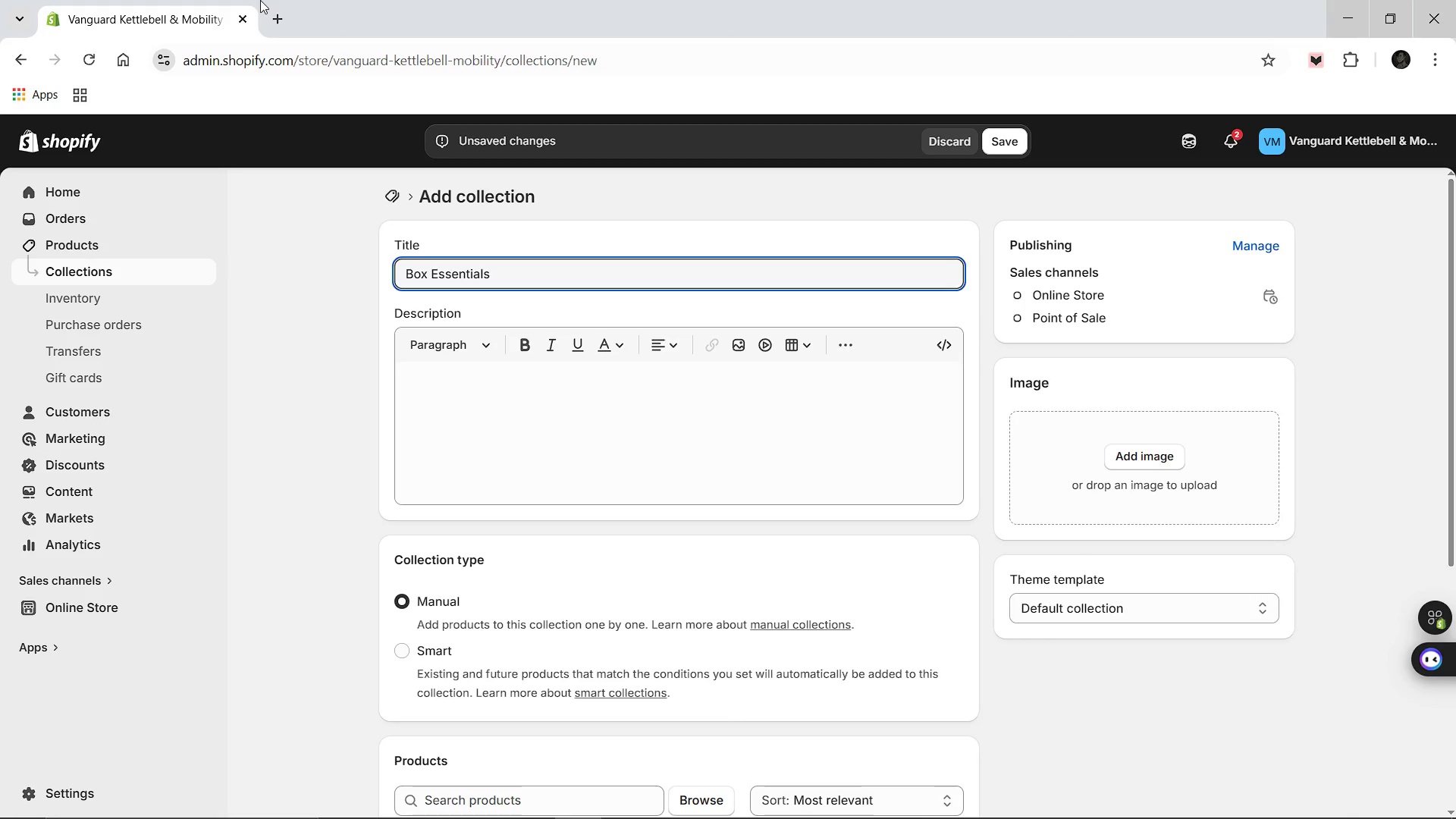 
left_click([280, 22])
 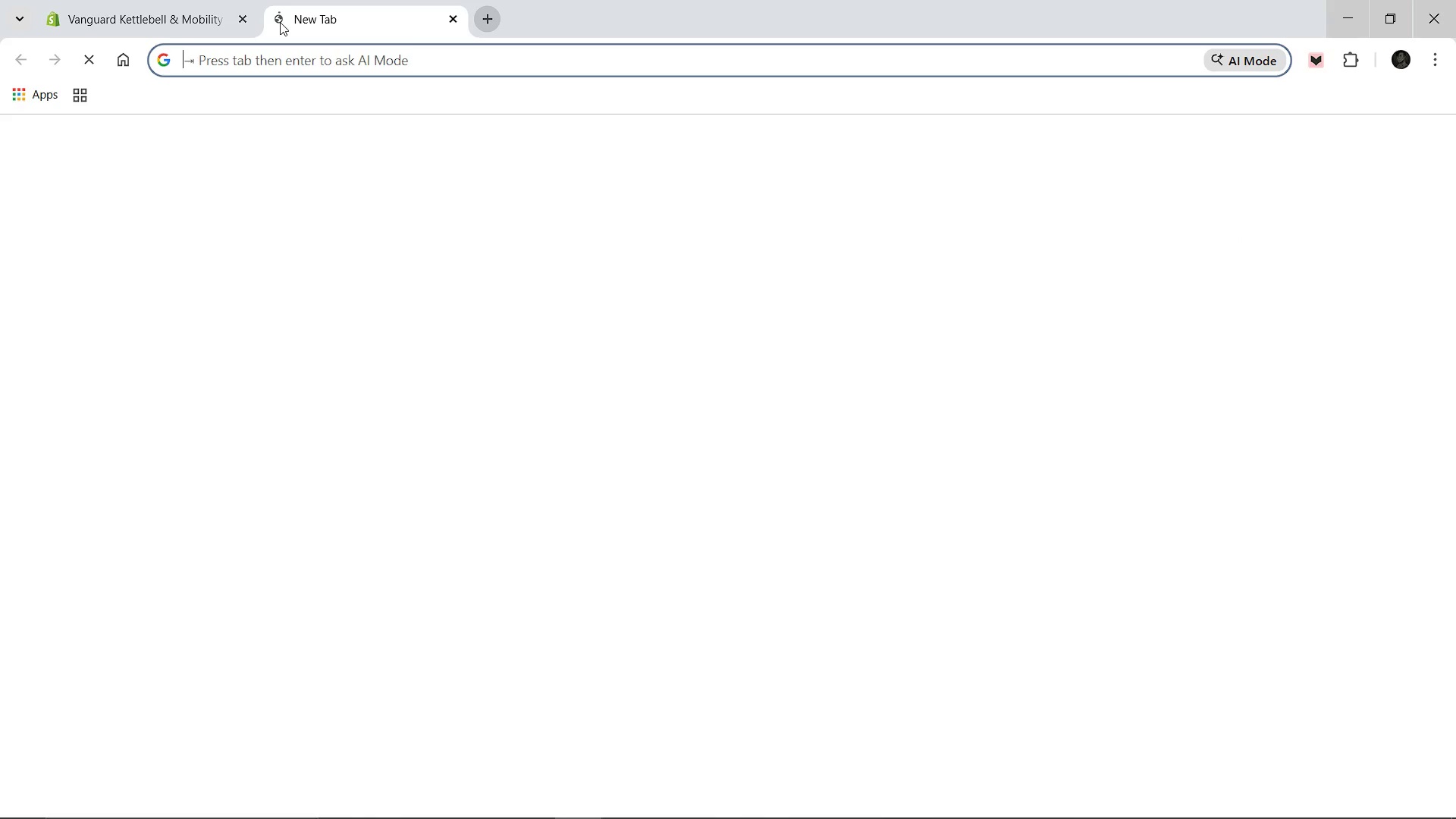 
left_click([164, 3])
 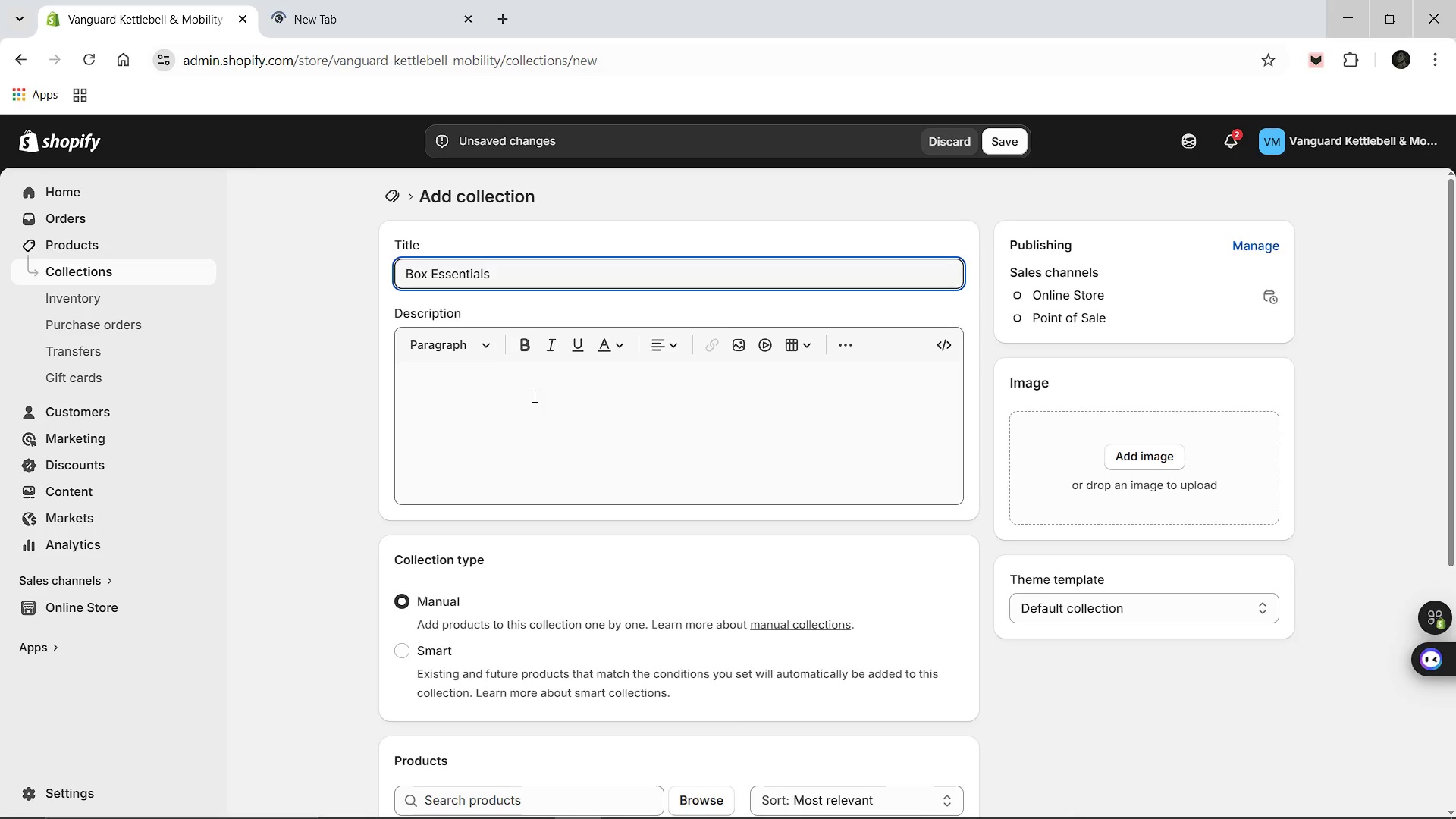 
left_click([533, 396])
 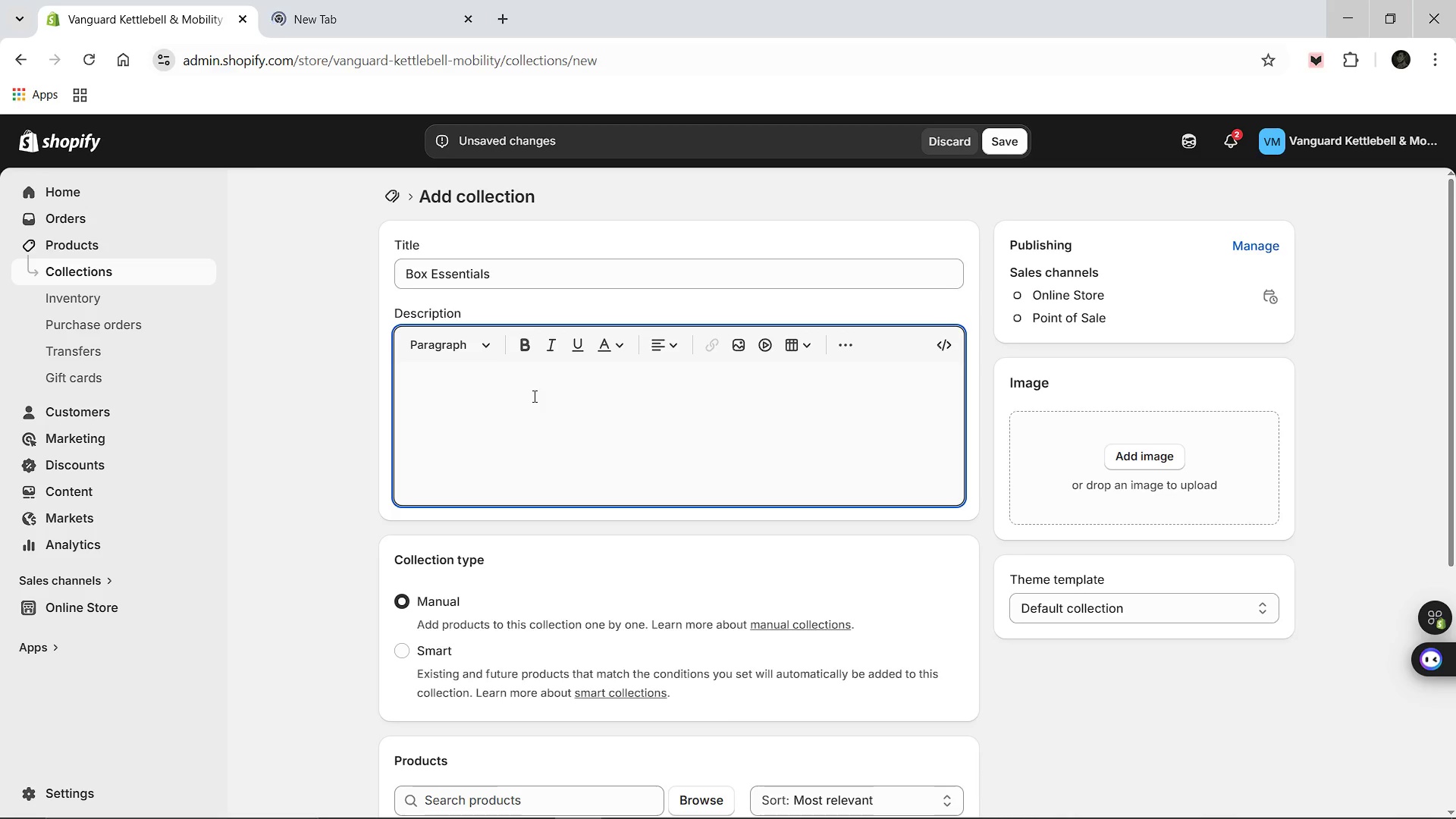 
hold_key(key=CapsLock, duration=0.73)
 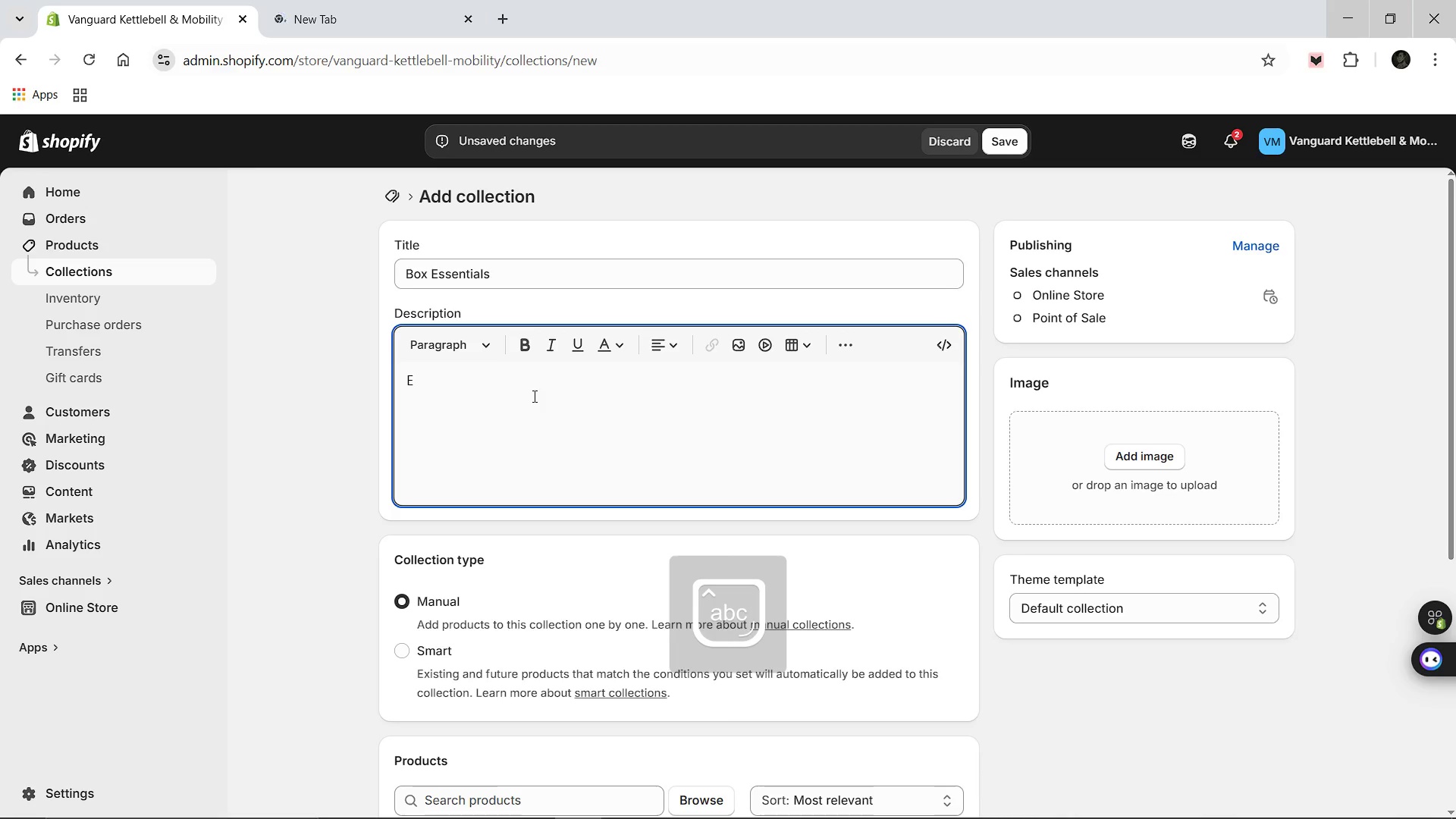 
type(Equip your facility with the core foundations of funcutional strength. The Box e)
key(Backspace)
type(Essentials collection features our Signature)
key(Backspace)
key(Backspace)
key(Backspace)
type(signature Pro-Series cast iron and competition kettlebells, high-impact slam balls, and professional g)
key(Backspace)
key(Backspace)
type(-grade mobility tools. Every piece is selected for maximum durability in)
 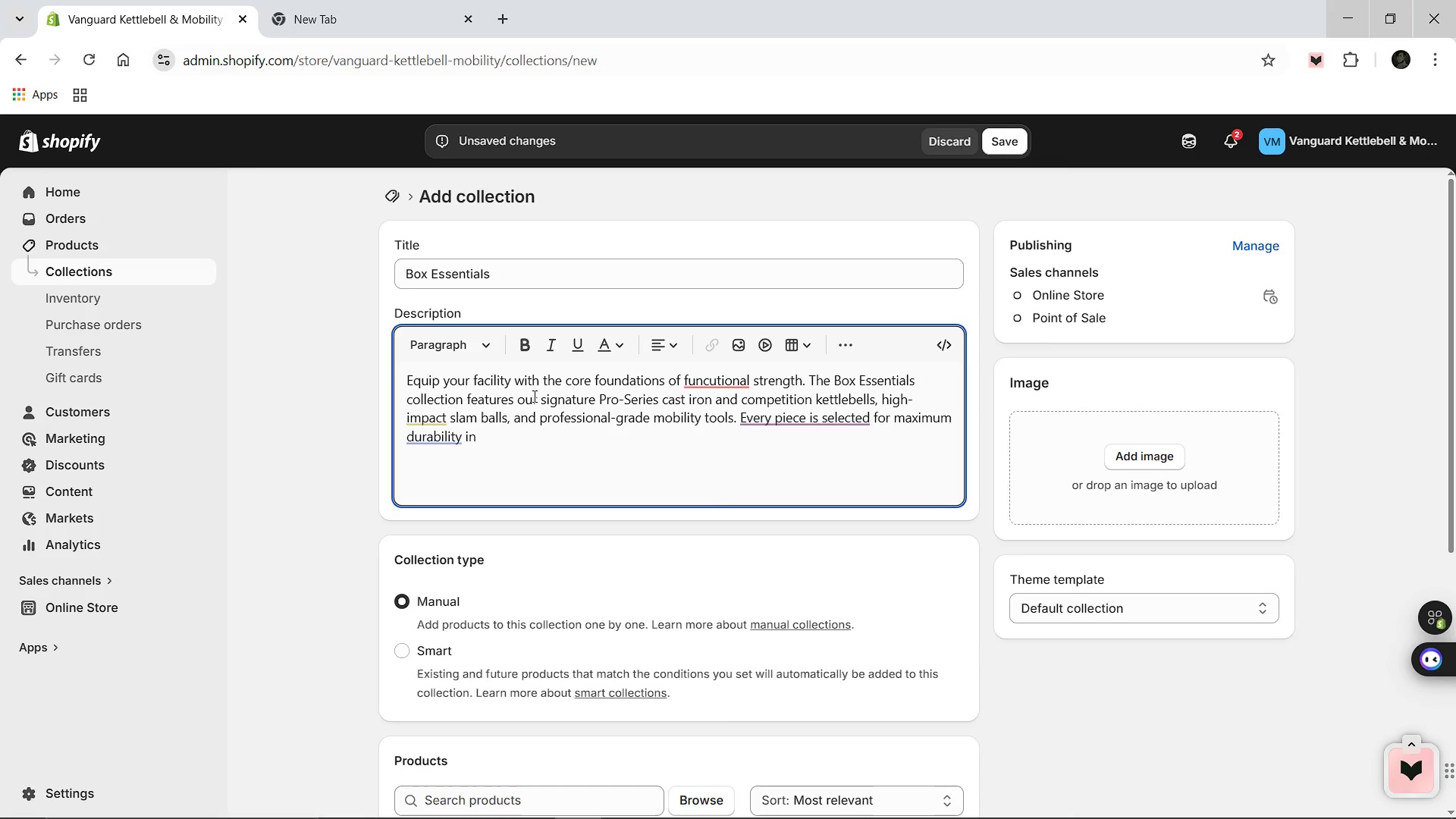 
right_click([533, 396])
 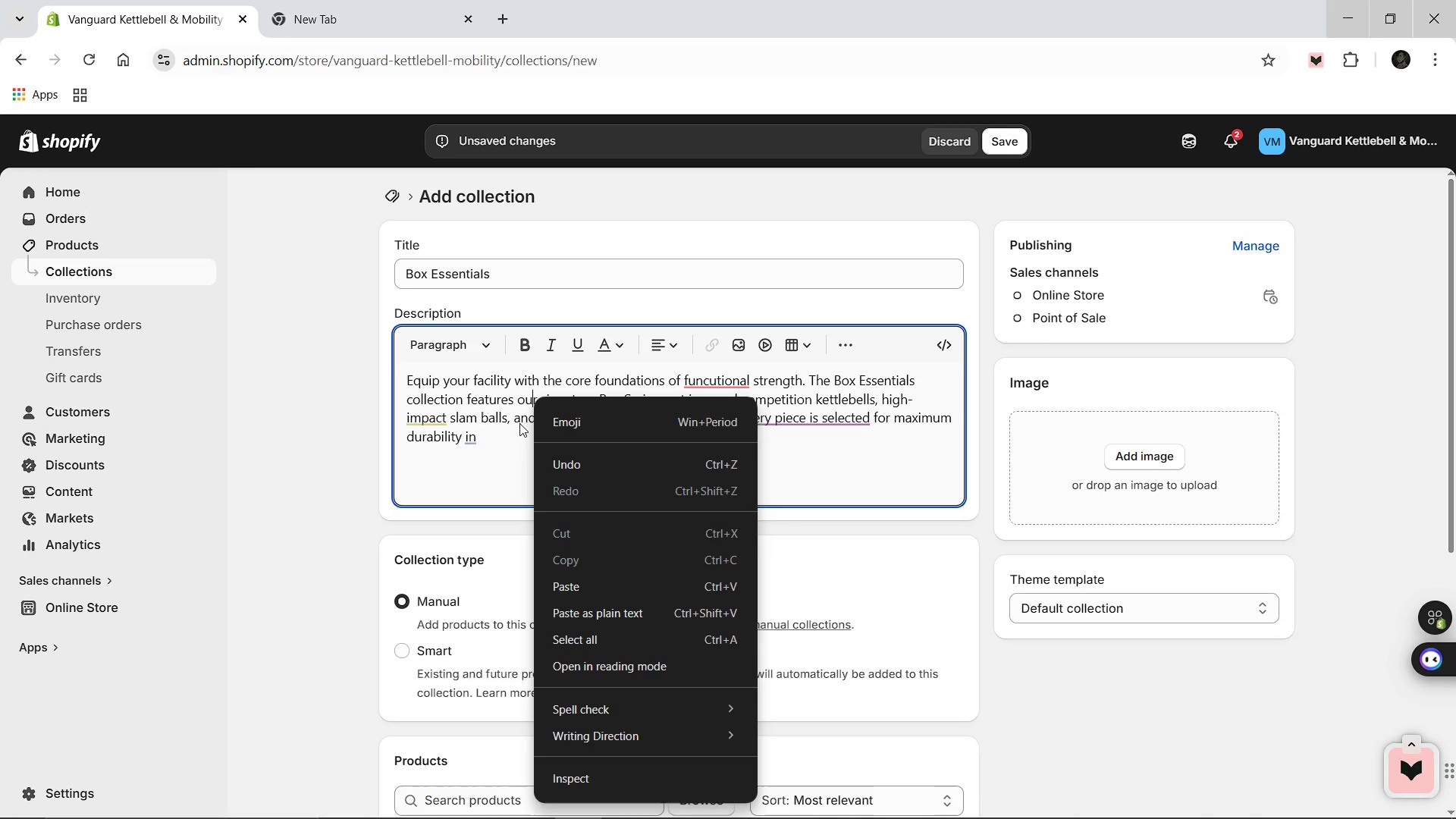 
left_click([518, 426])
 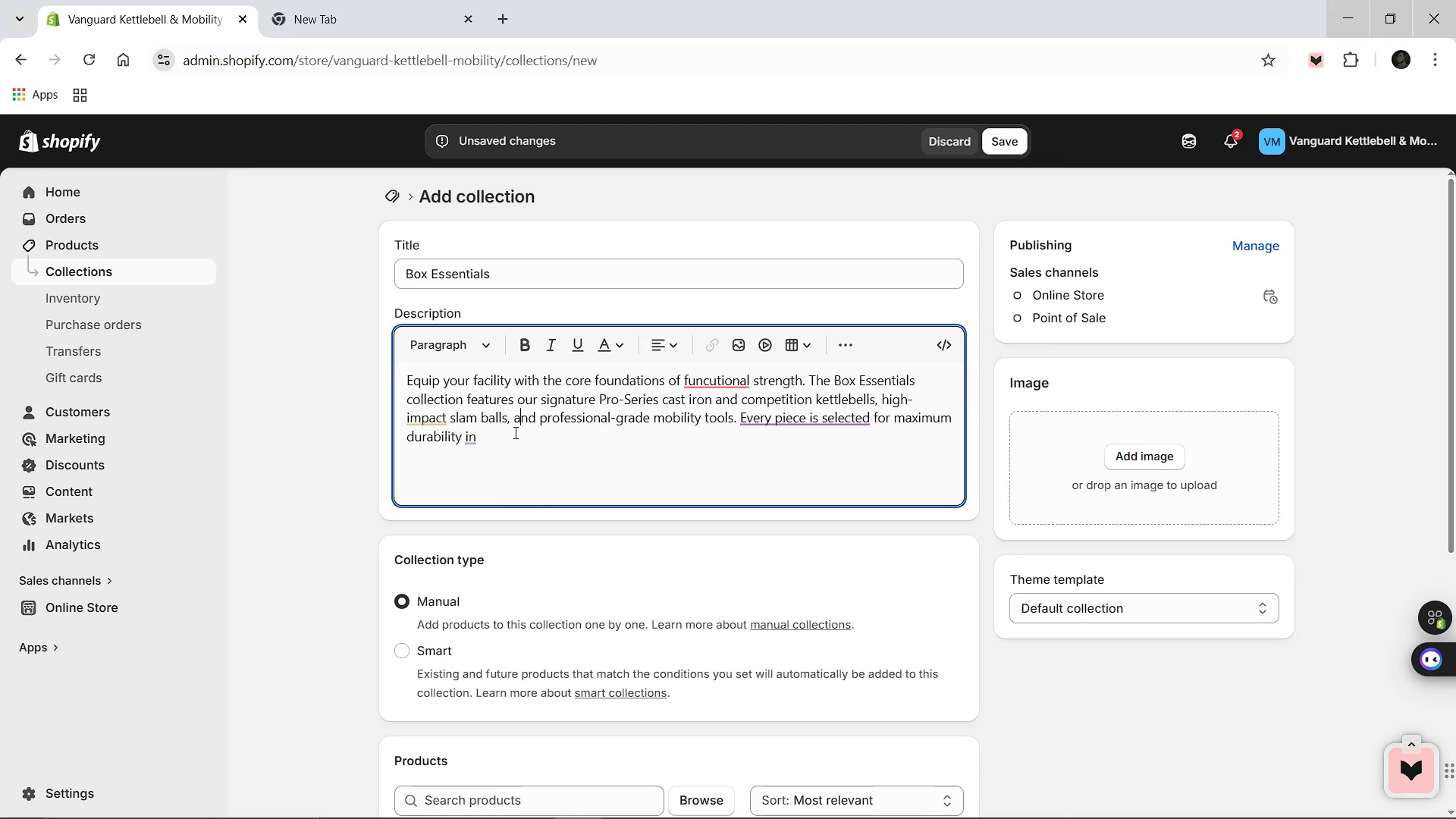 
left_click([514, 432])
 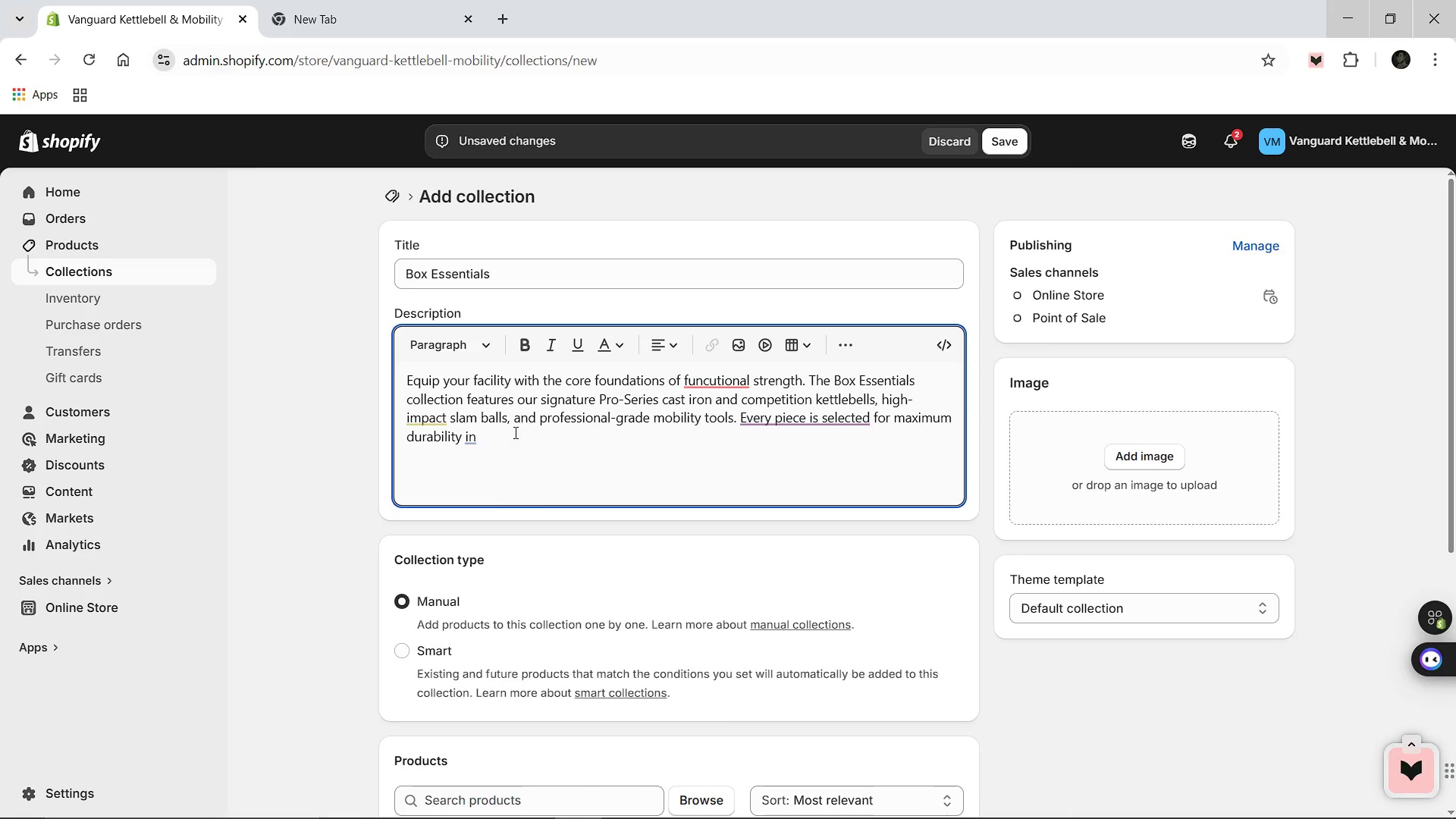 
wait(6.36)
 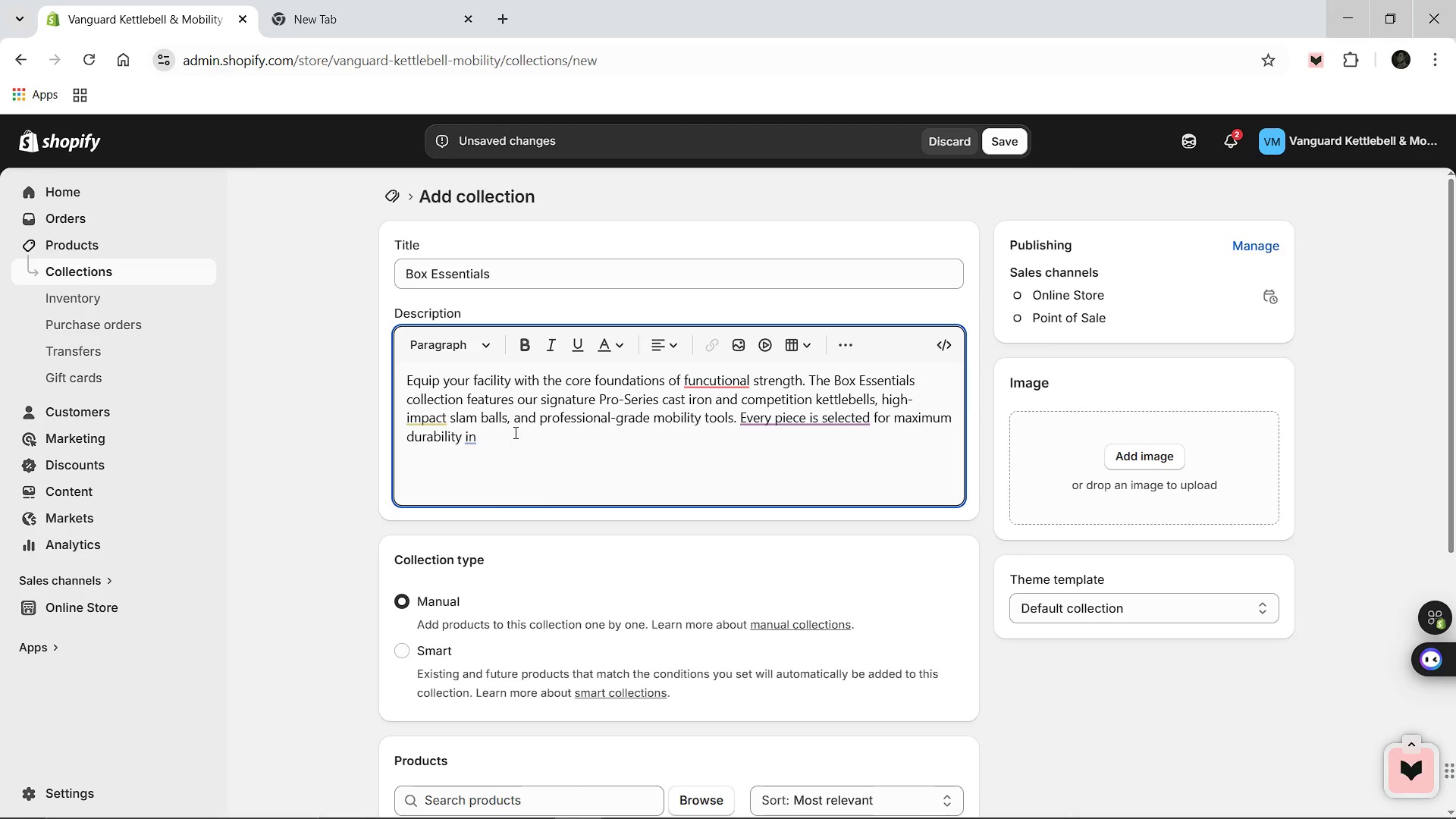 
type( )
key(Backspace)
type( high-traffic commercialenvirom)
key(Backspace)
type(nments, ensuring your ath)
key(Backspace)
type(hletes have the reliable gear they need for every WOD and strength session.)
 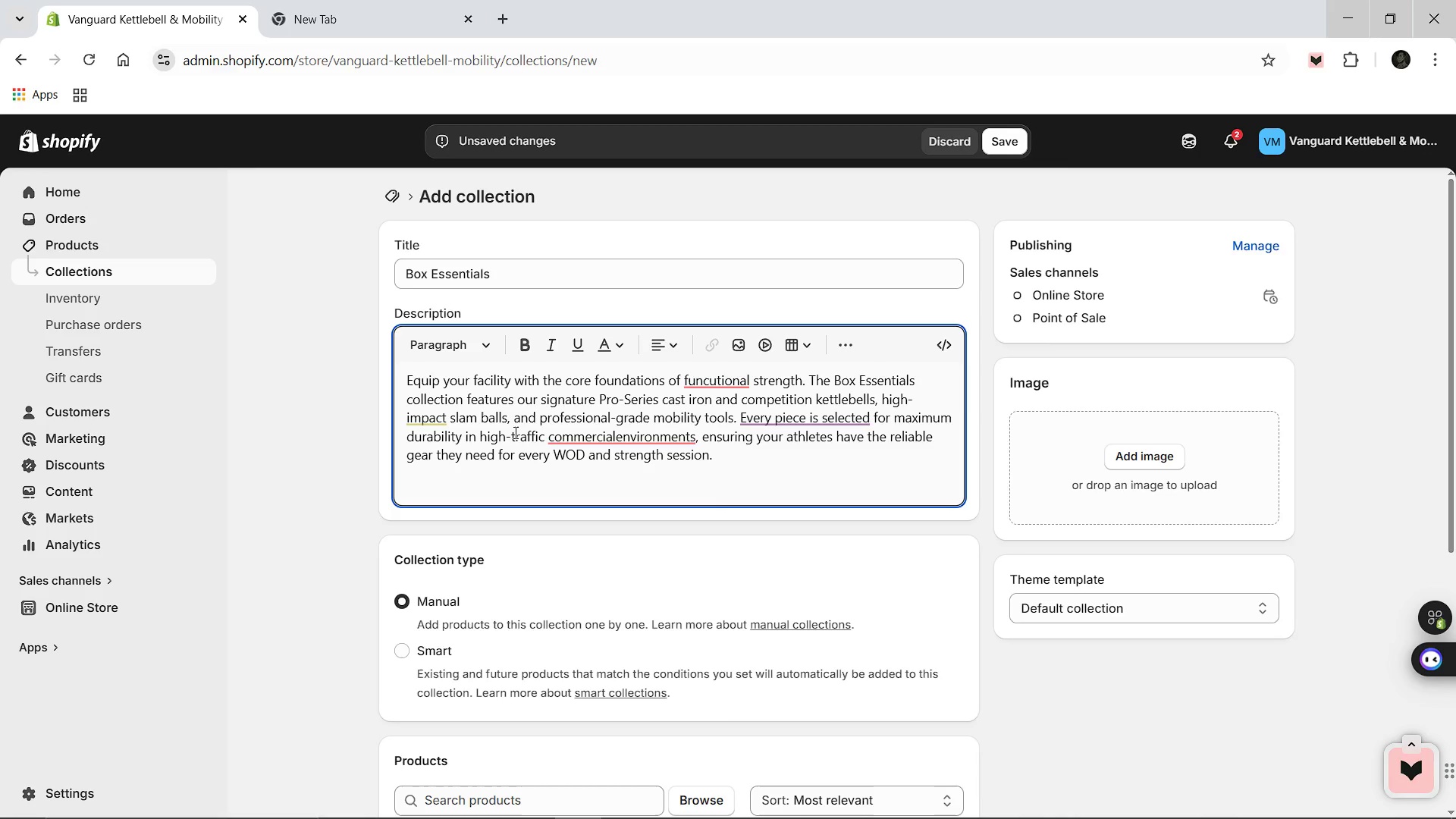 
left_click([621, 436])
 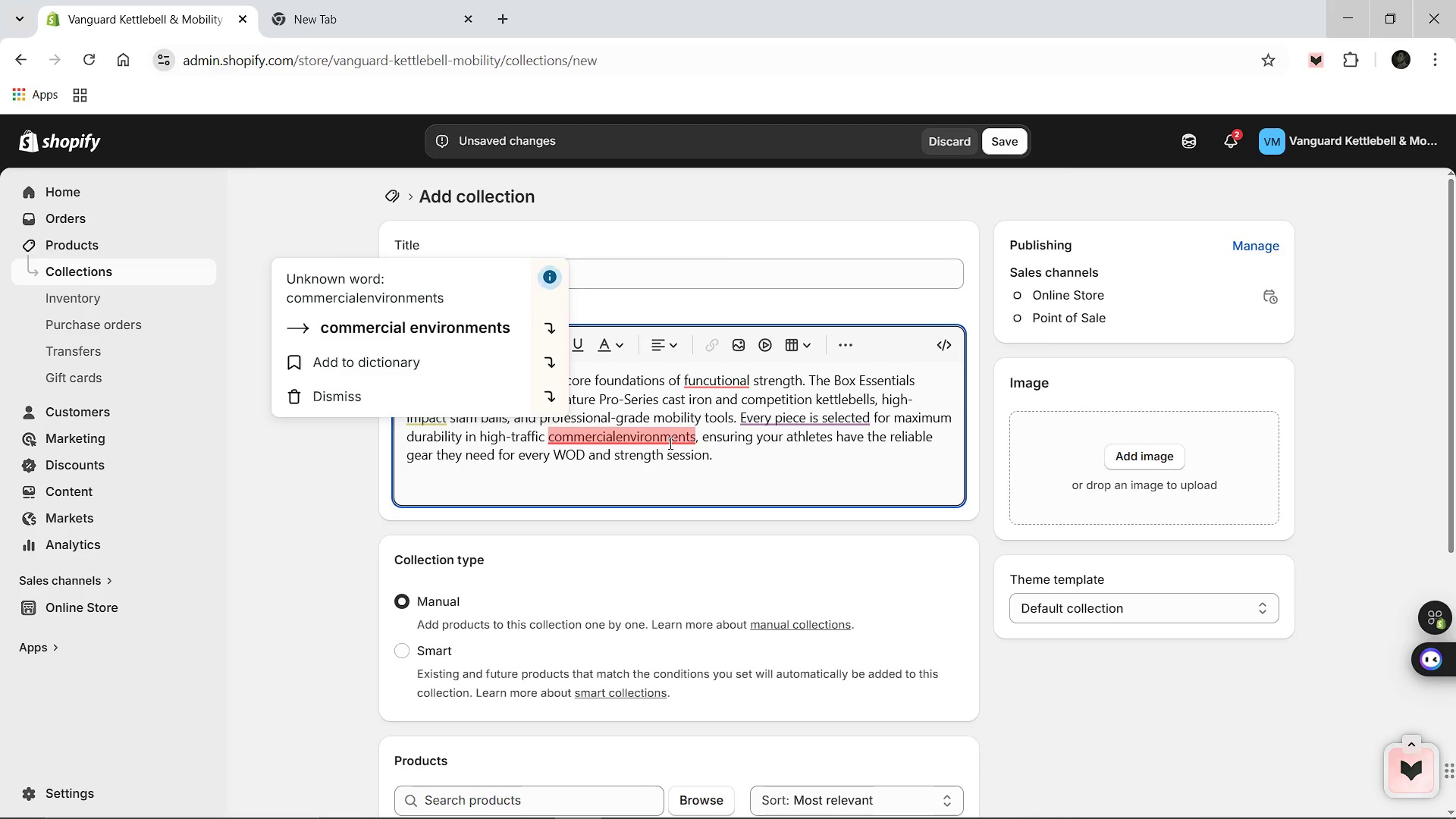 
key(ArrowLeft)
 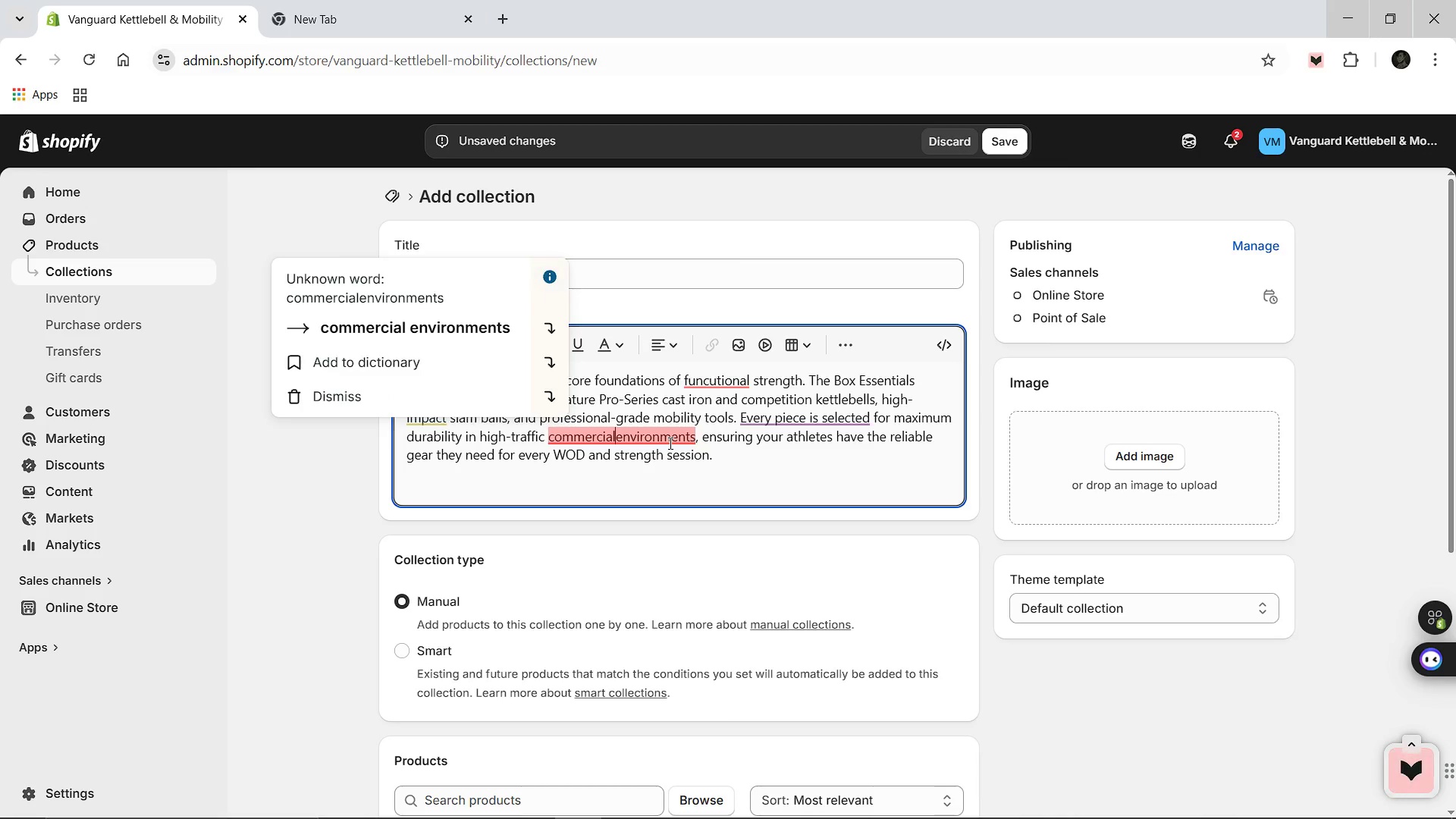 
key(Space)
 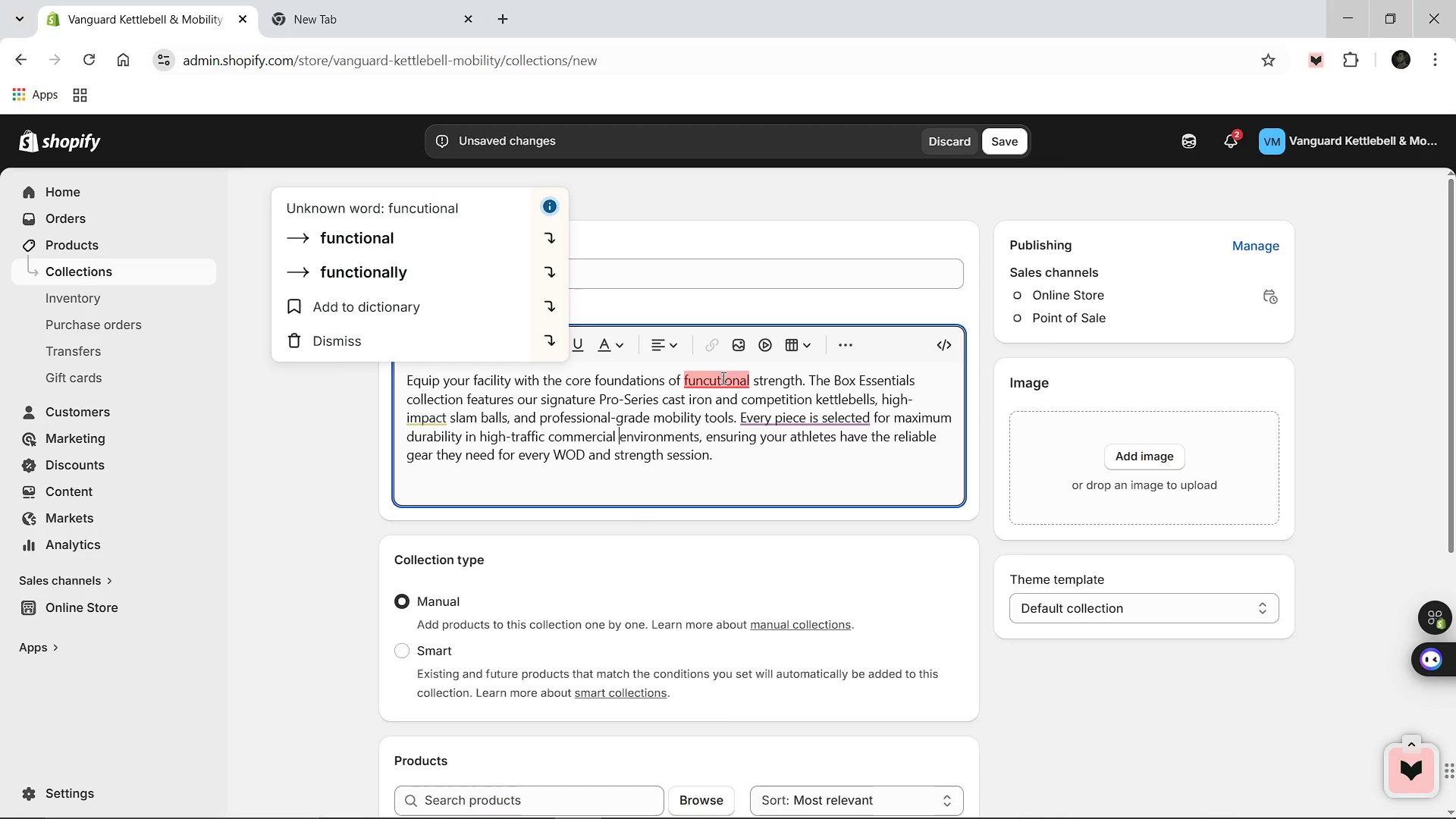 
left_click([431, 239])
 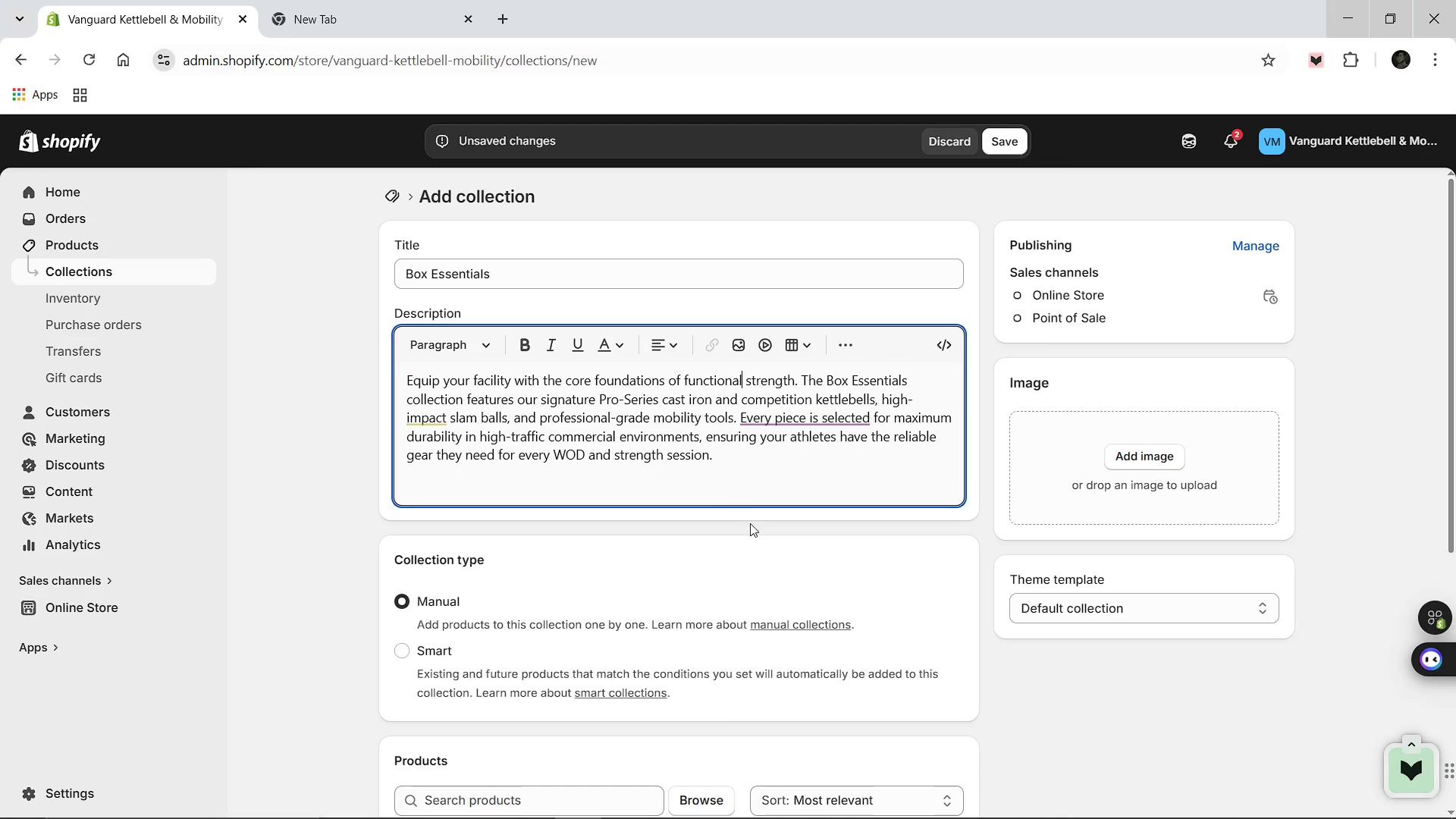 
scroll: coordinate [745, 535], scroll_direction: down, amount: 3.0
 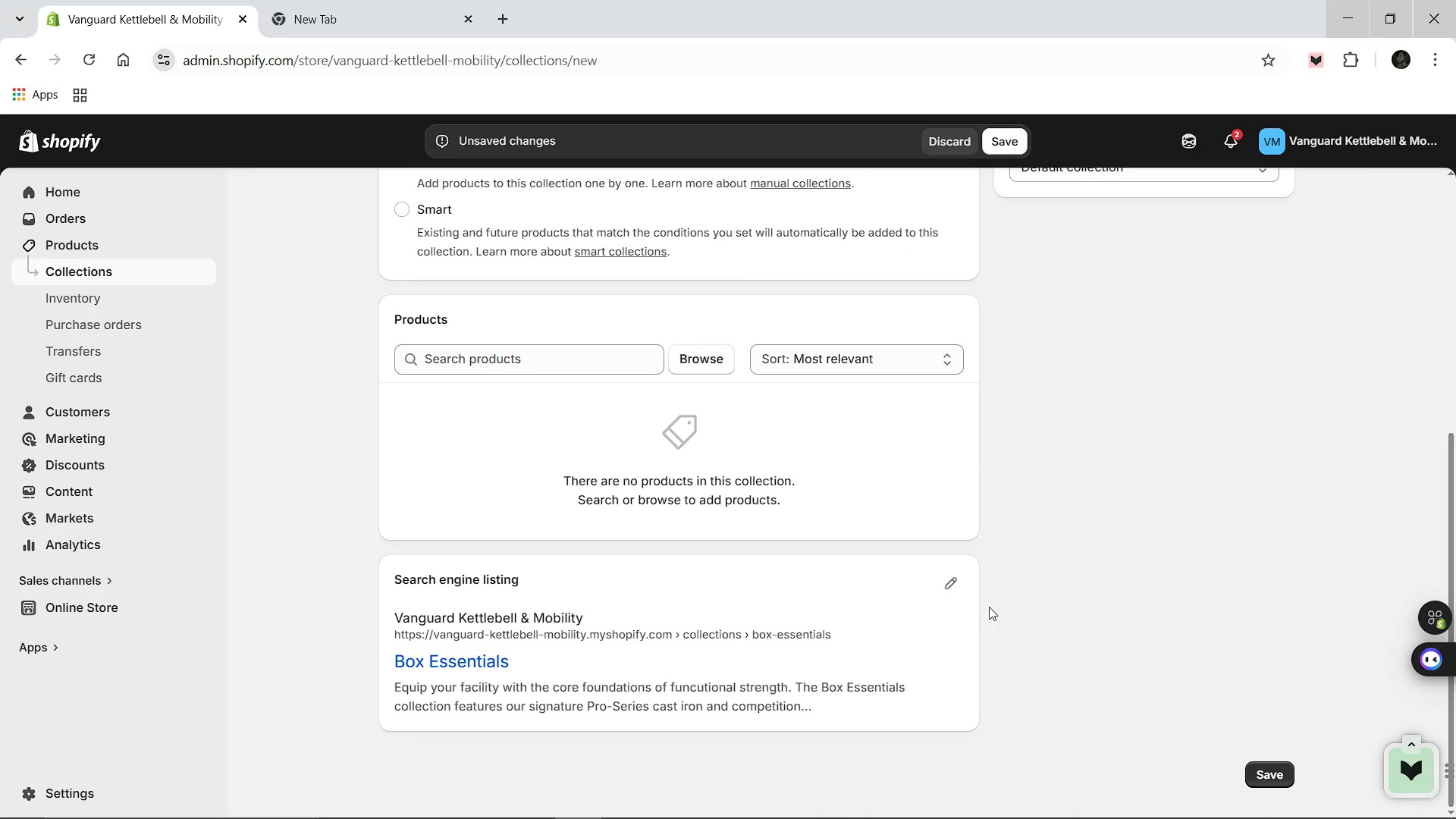 
left_click([949, 579])
 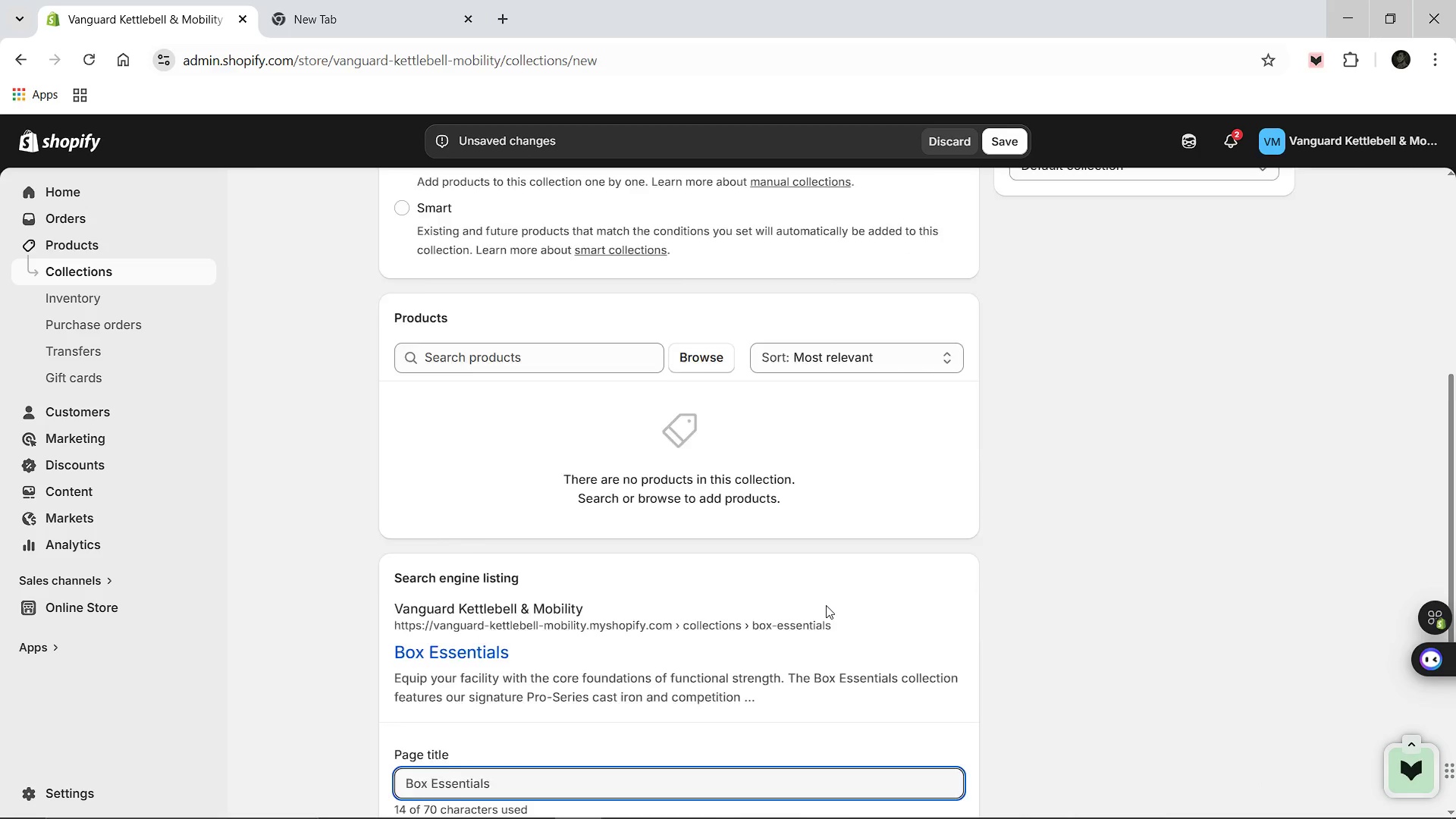 
scroll: coordinate [826, 605], scroll_direction: down, amount: 1.0
 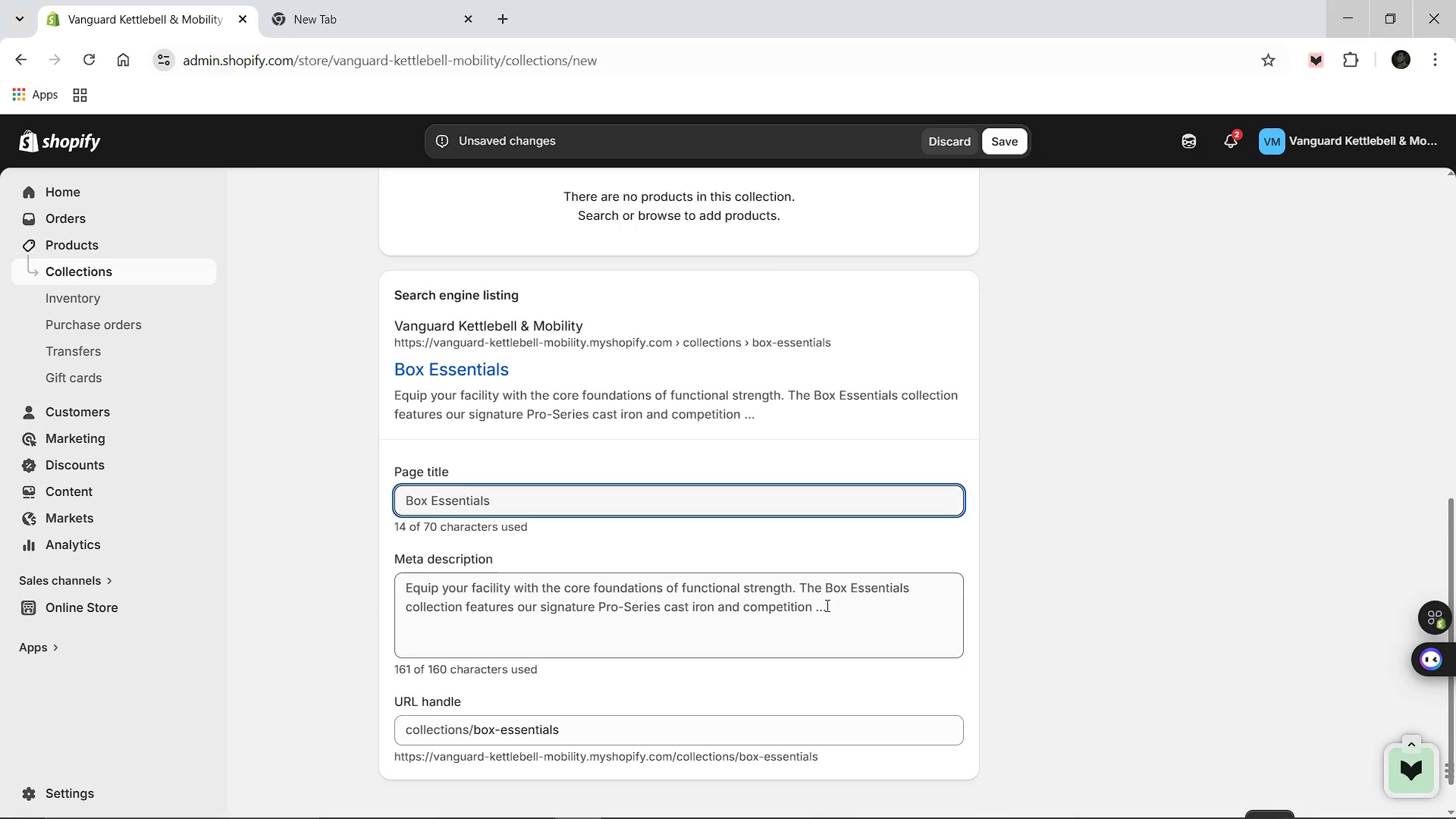 
wait(6.86)
 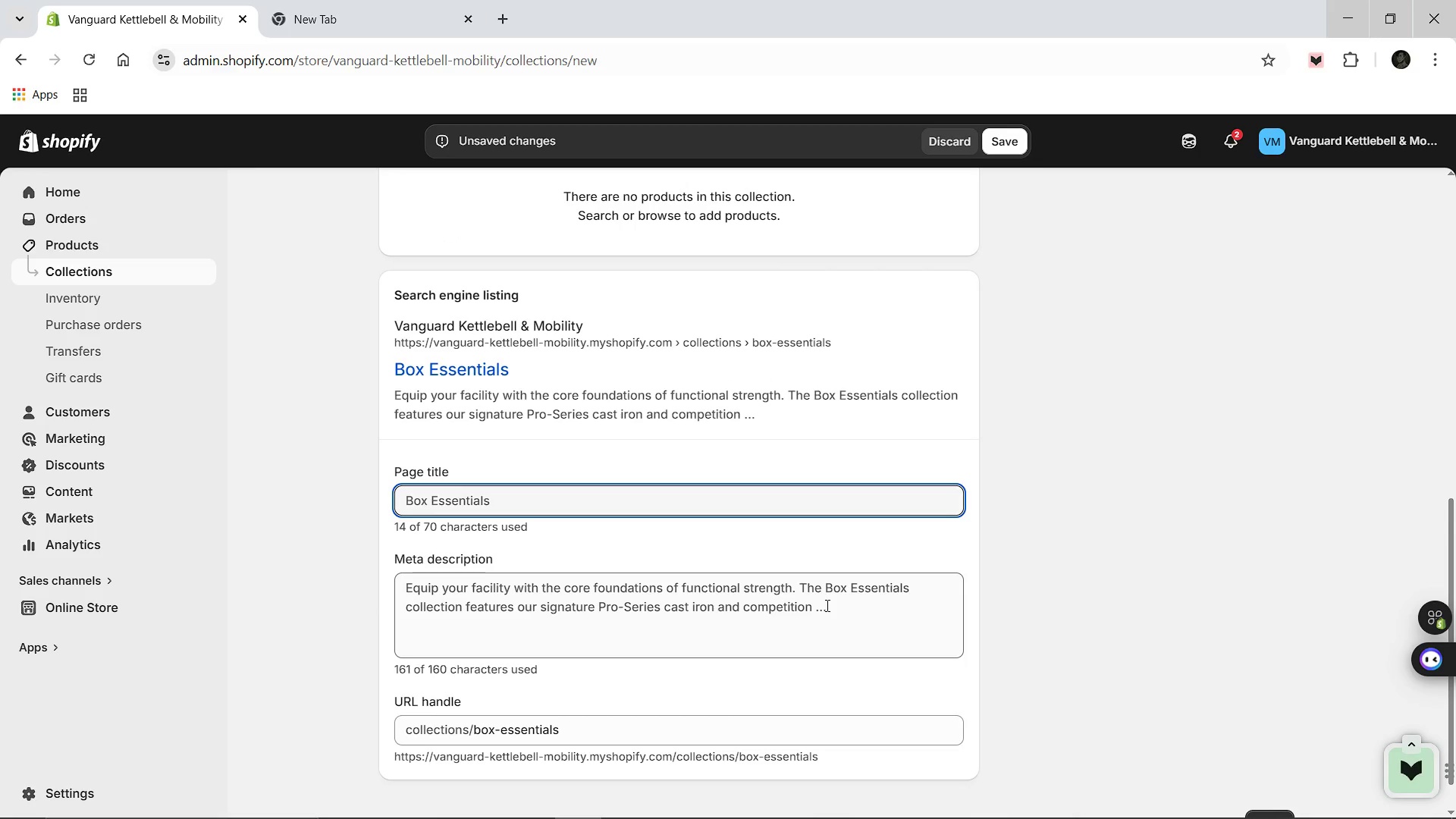 
left_click([538, 515])
 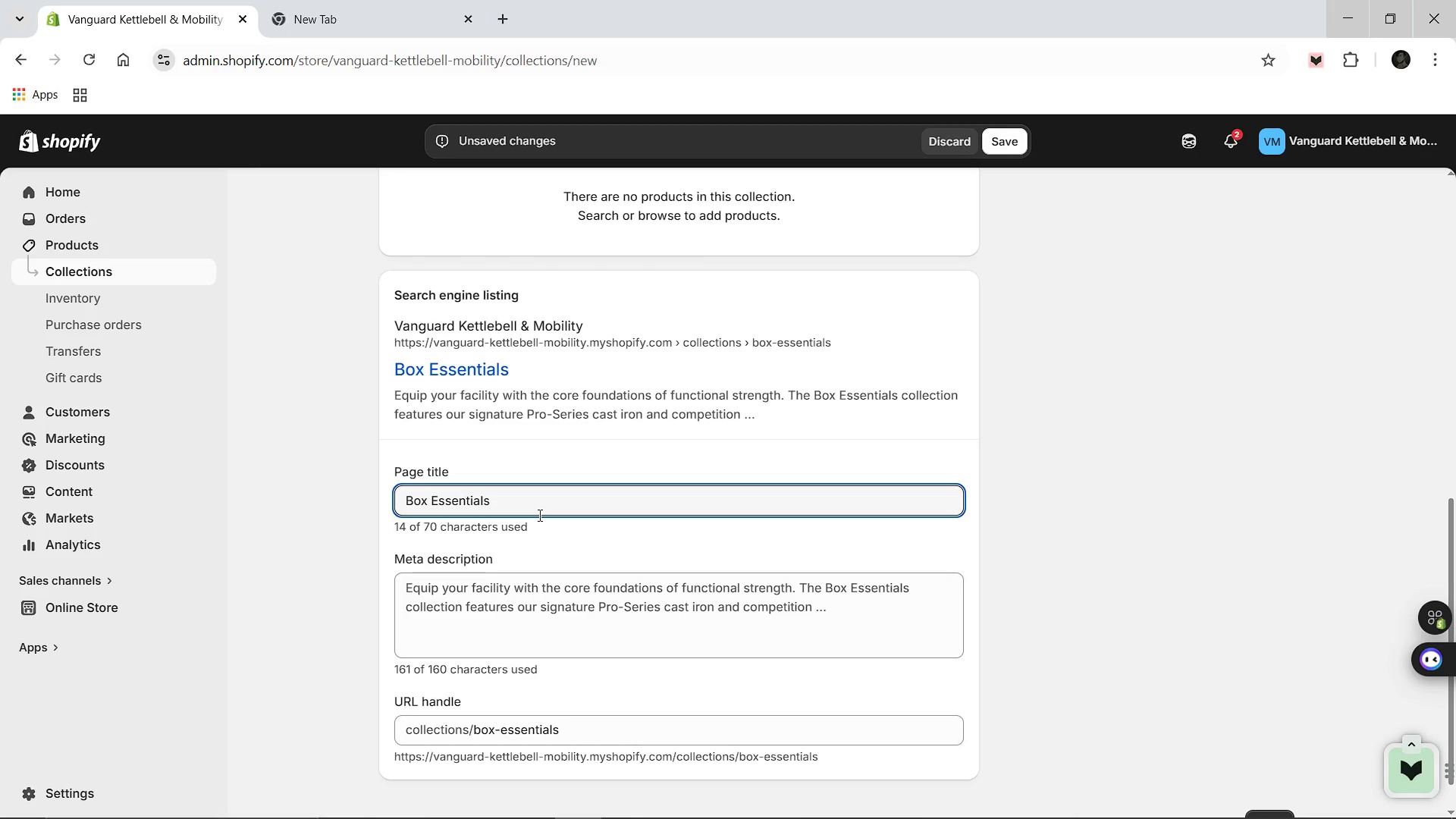 
type( [Break] Professional Gym Equipment & Pro-Seies )
key(Backspace)
key(Backspace)
key(Backspace)
key(Backspace)
type(ries Gear)
 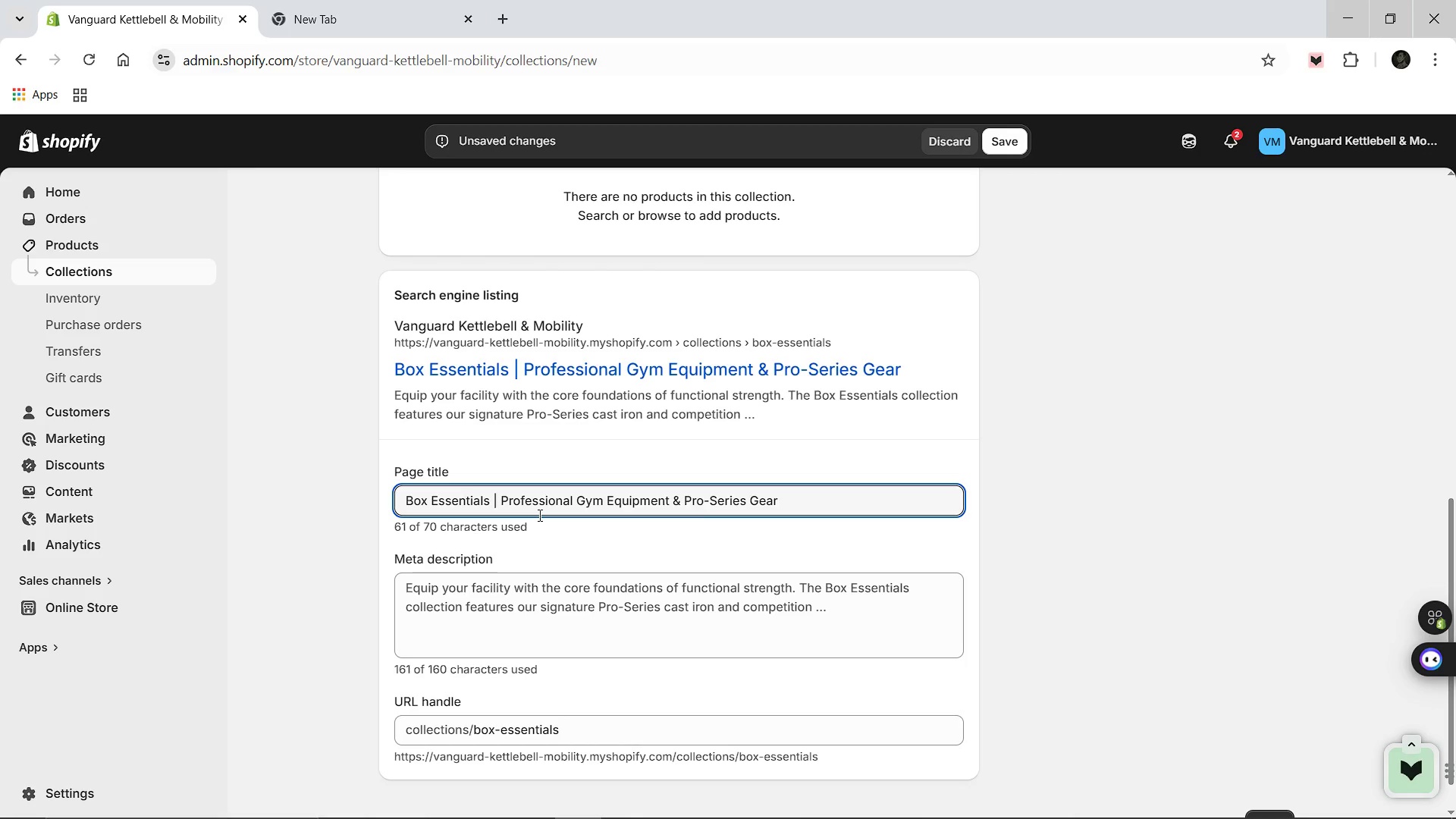 
left_click([540, 595])
 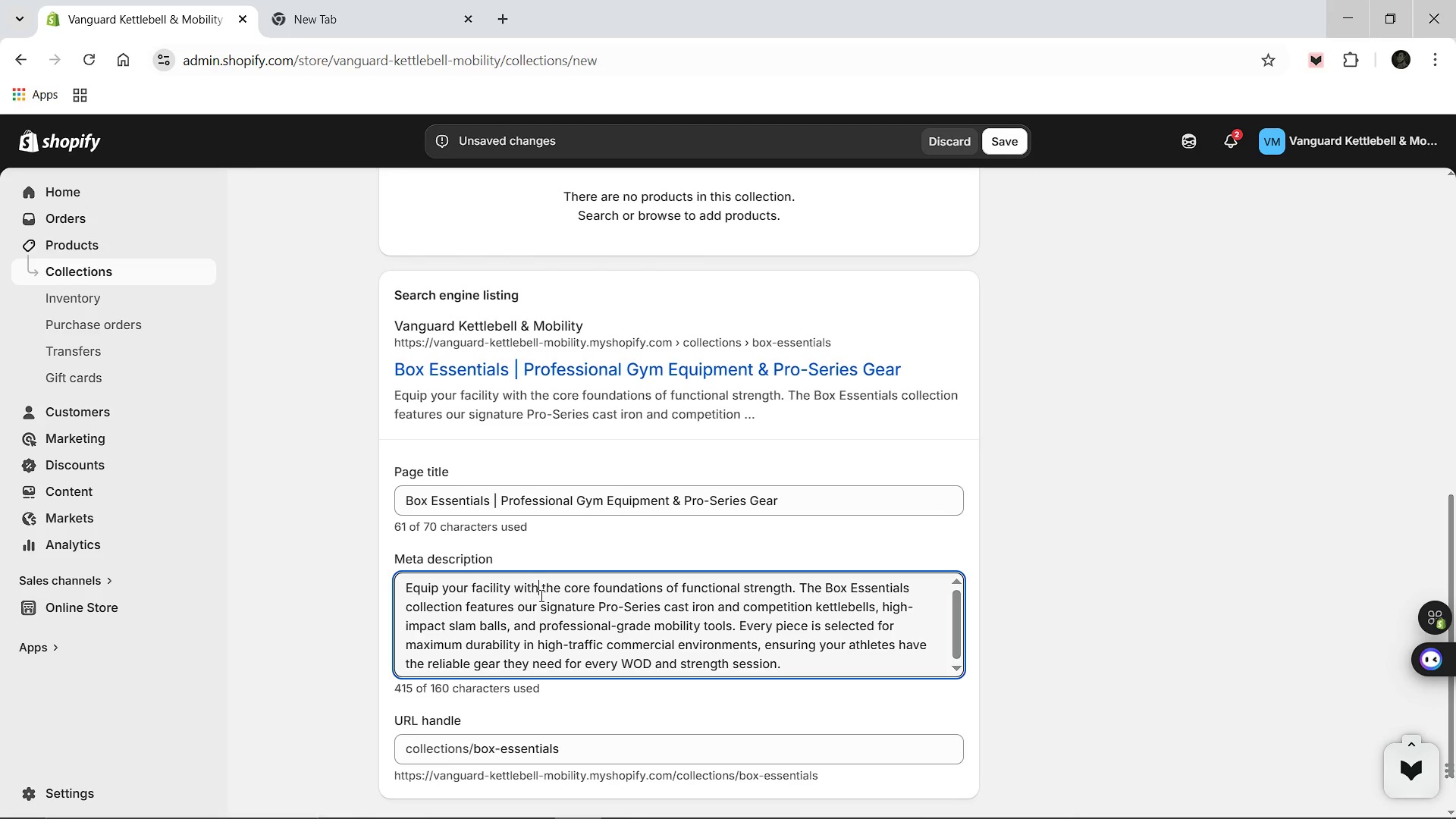 
key(Control+A)
 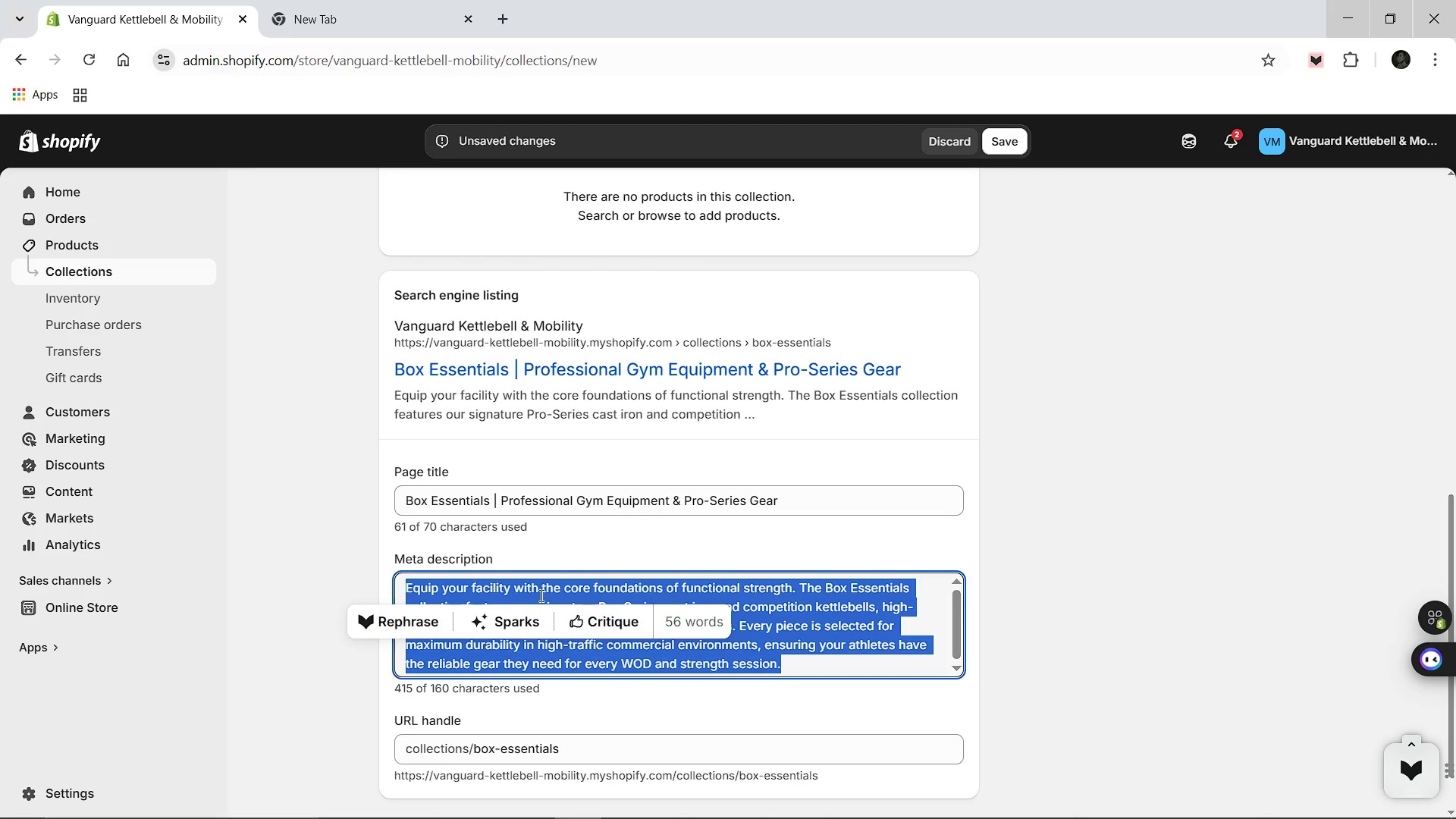 
type(Upgrade your gym with Vanguard's Box Essentials. Featuring Pro-series K)
key(Backspace)
key(Backspace)
key(Backspace)
key(Backspace)
key(Backspace)
key(Backspace)
key(Backspace)
key(Backspace)
type(Series Ket)
key(Backspace)
key(Backspace)
key(Backspace)
type(kettlebells, heavy-duty slam balls, and mobility rollers designed for CrossFit and commercial studios.)
 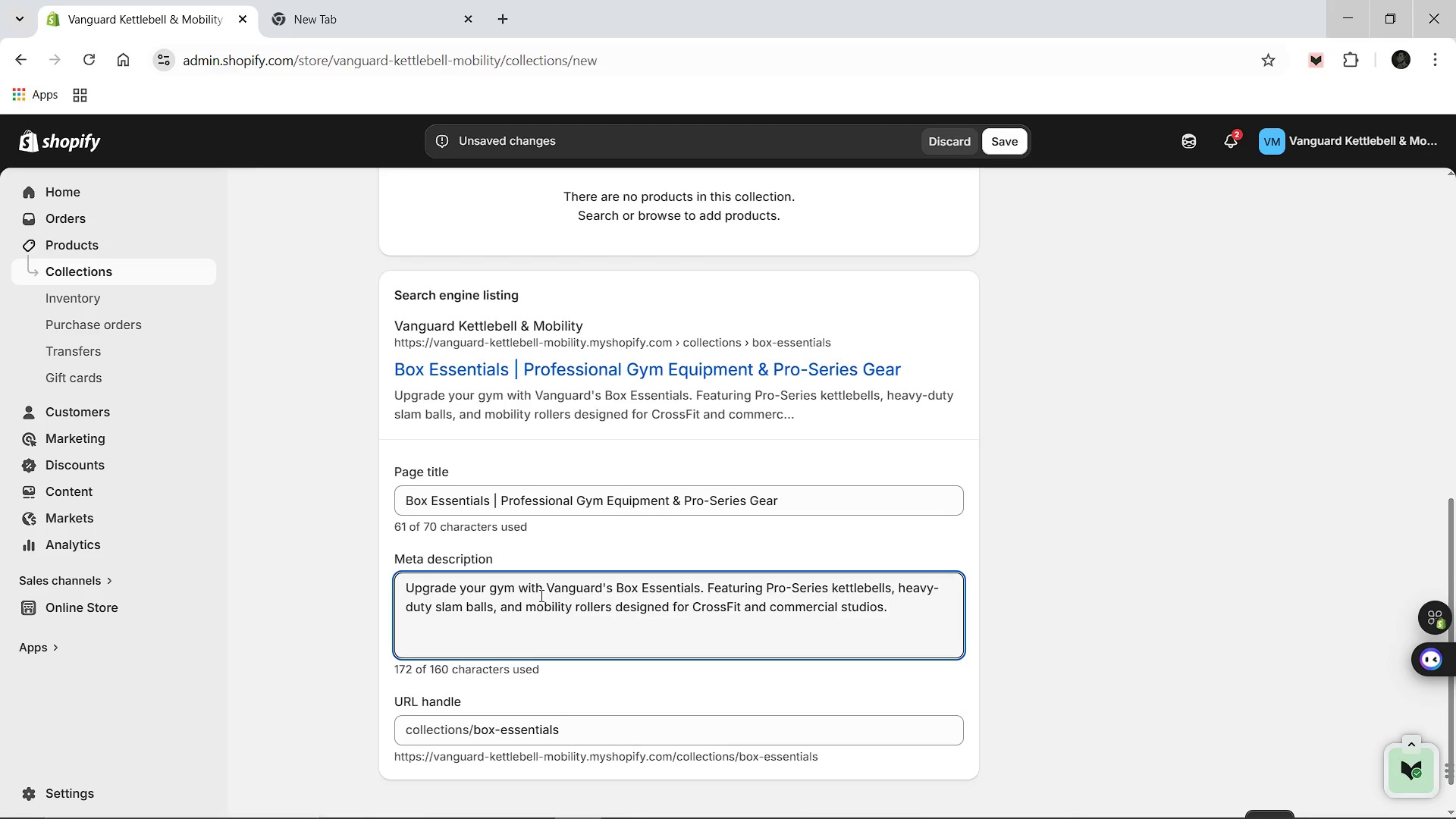 
wait(8.11)
 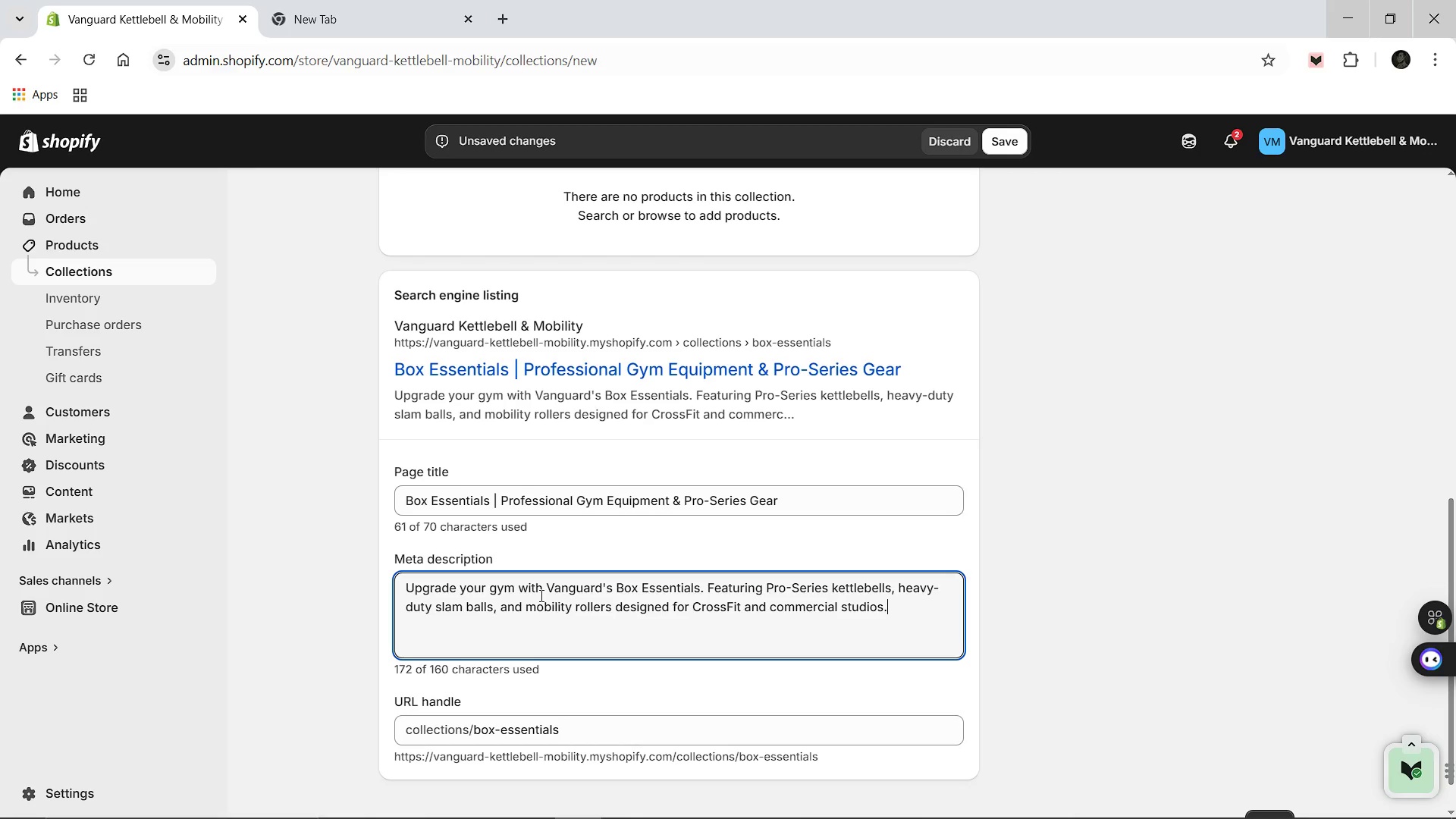 
scroll: coordinate [540, 595], scroll_direction: up, amount: 6.0
 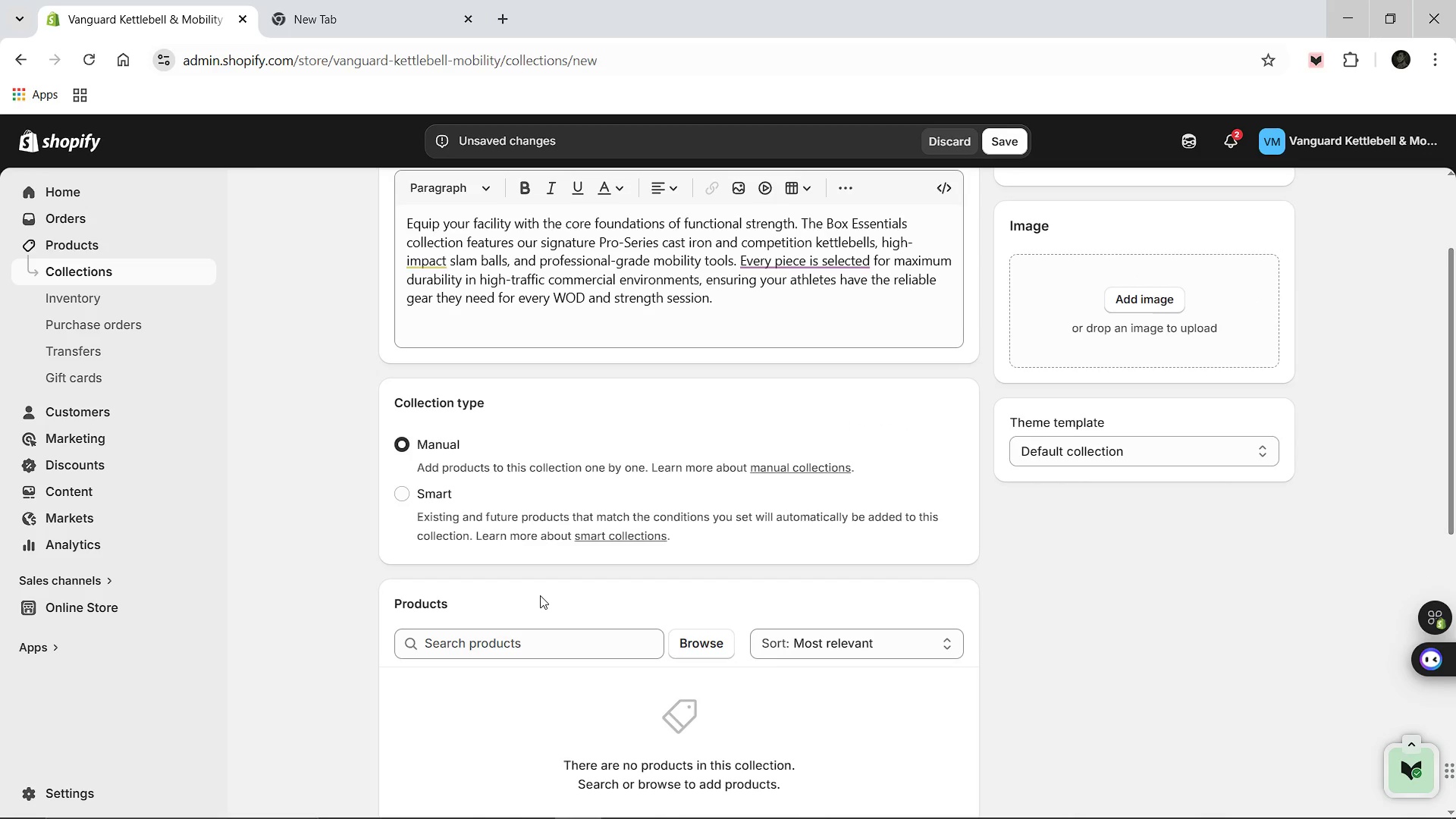 
scroll: coordinate [540, 595], scroll_direction: down, amount: 1.0
 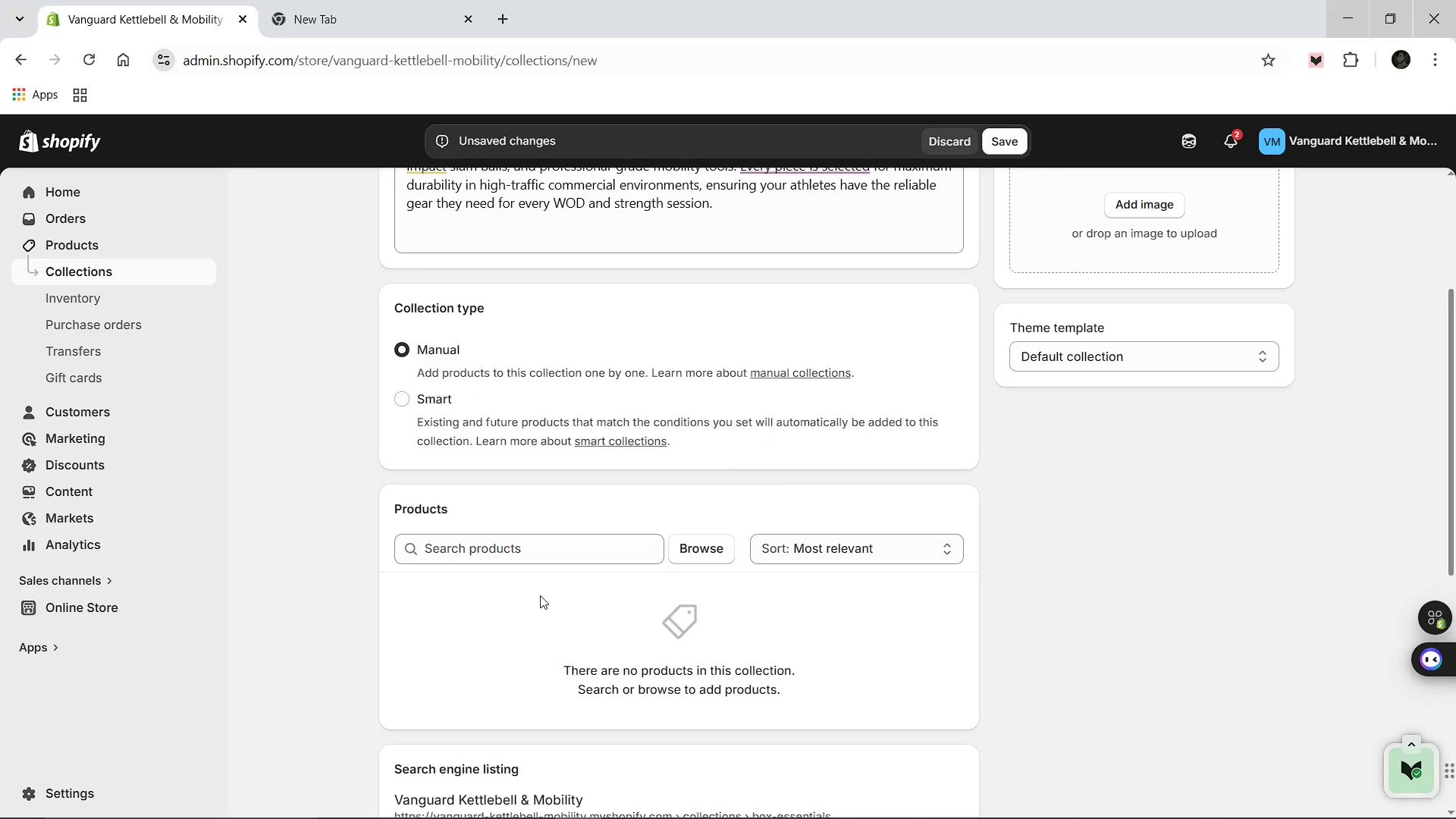 
scroll: coordinate [540, 595], scroll_direction: up, amount: 2.0
 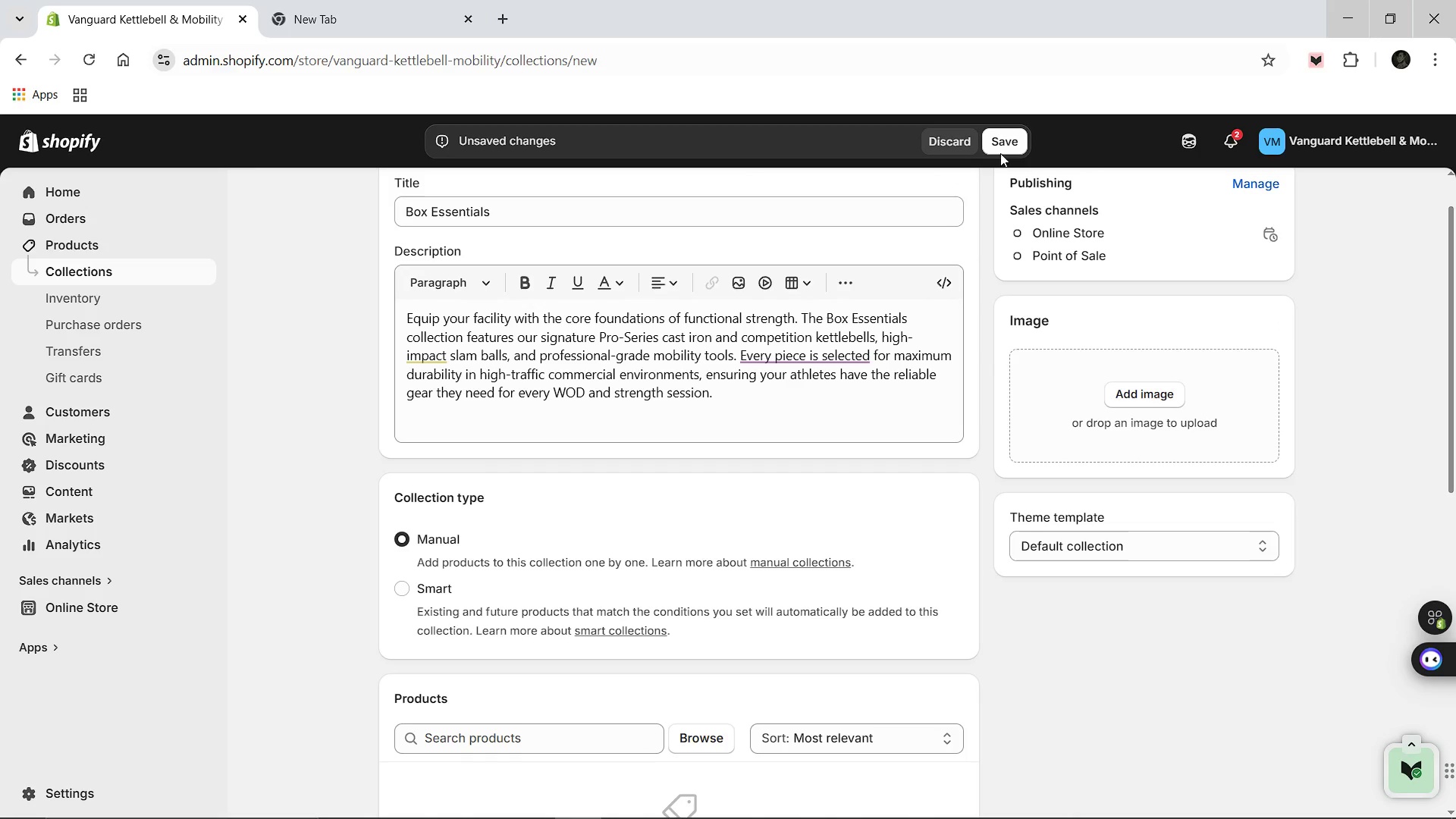 
left_click([1001, 151])
 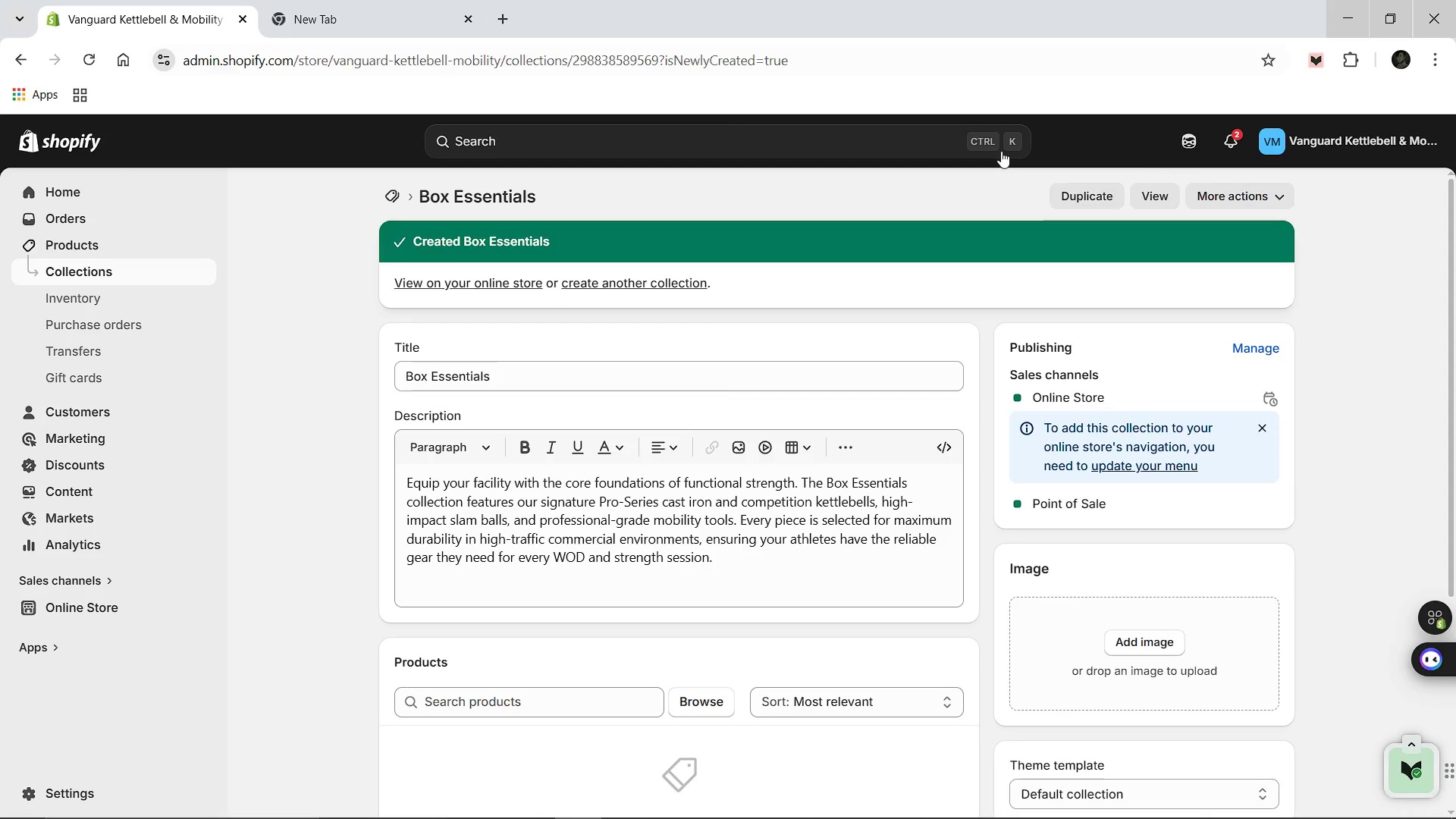 
wait(17.8)
 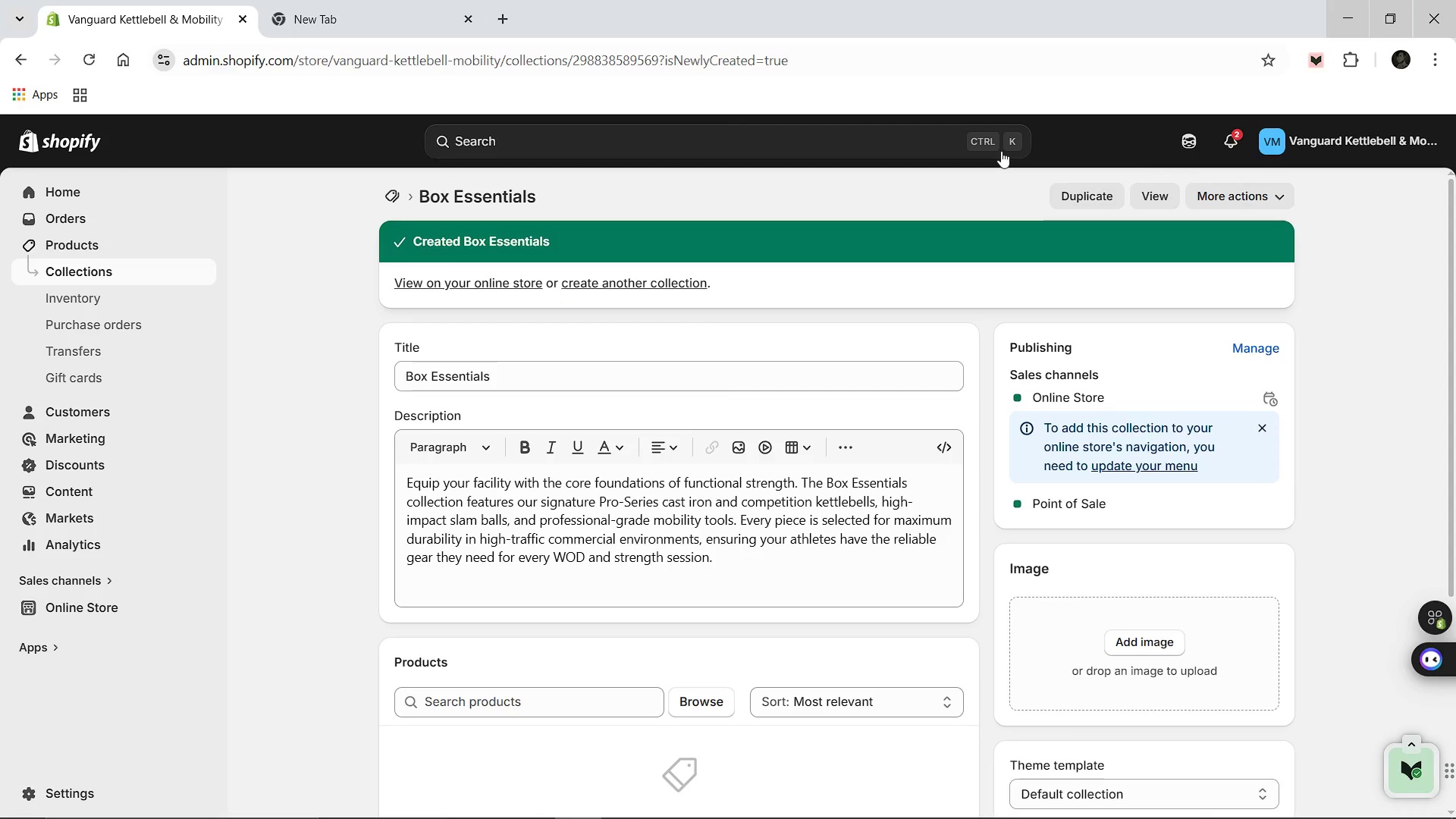 
scroll: coordinate [667, 466], scroll_direction: down, amount: 5.0
 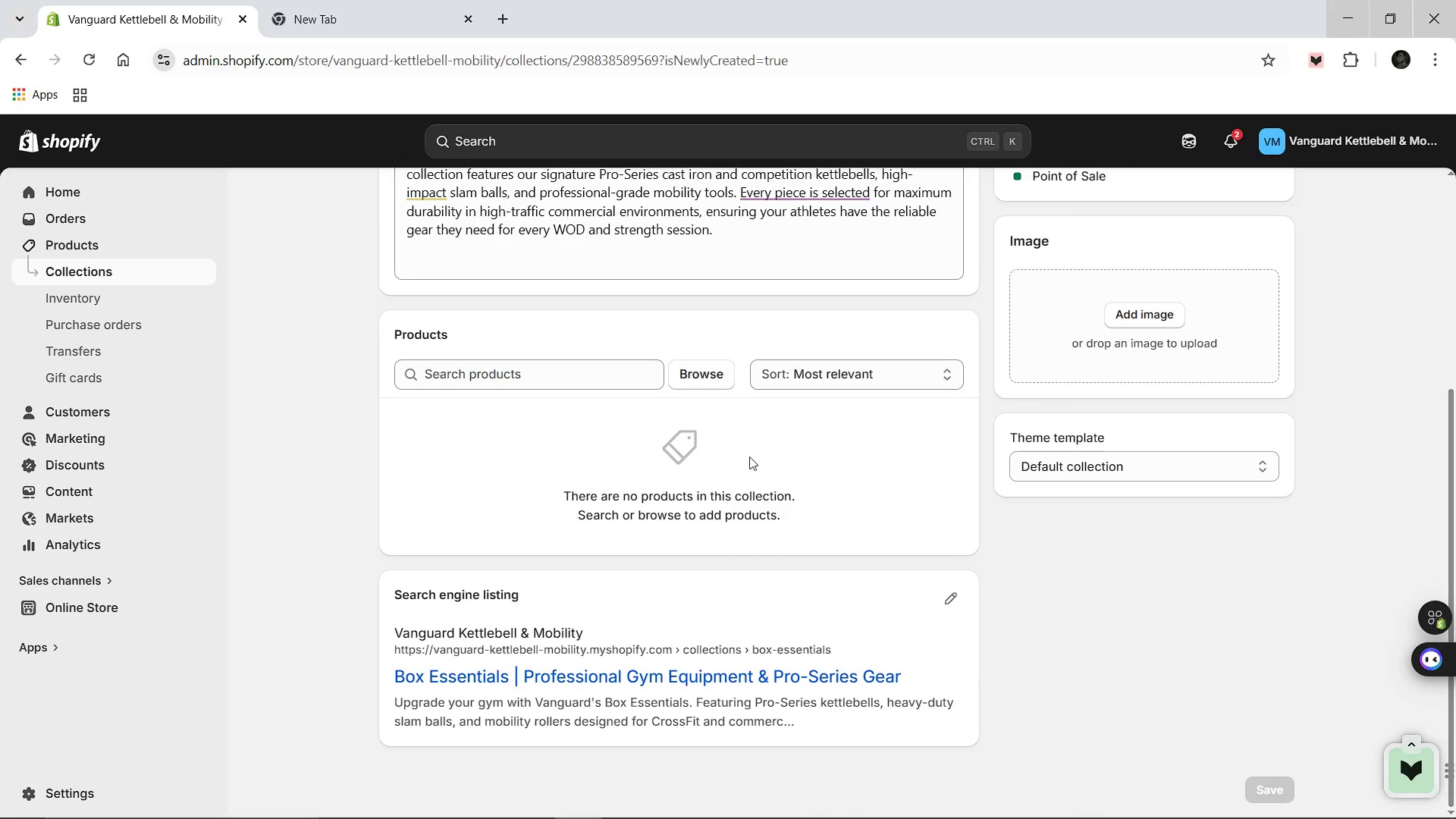 
wait(7.1)
 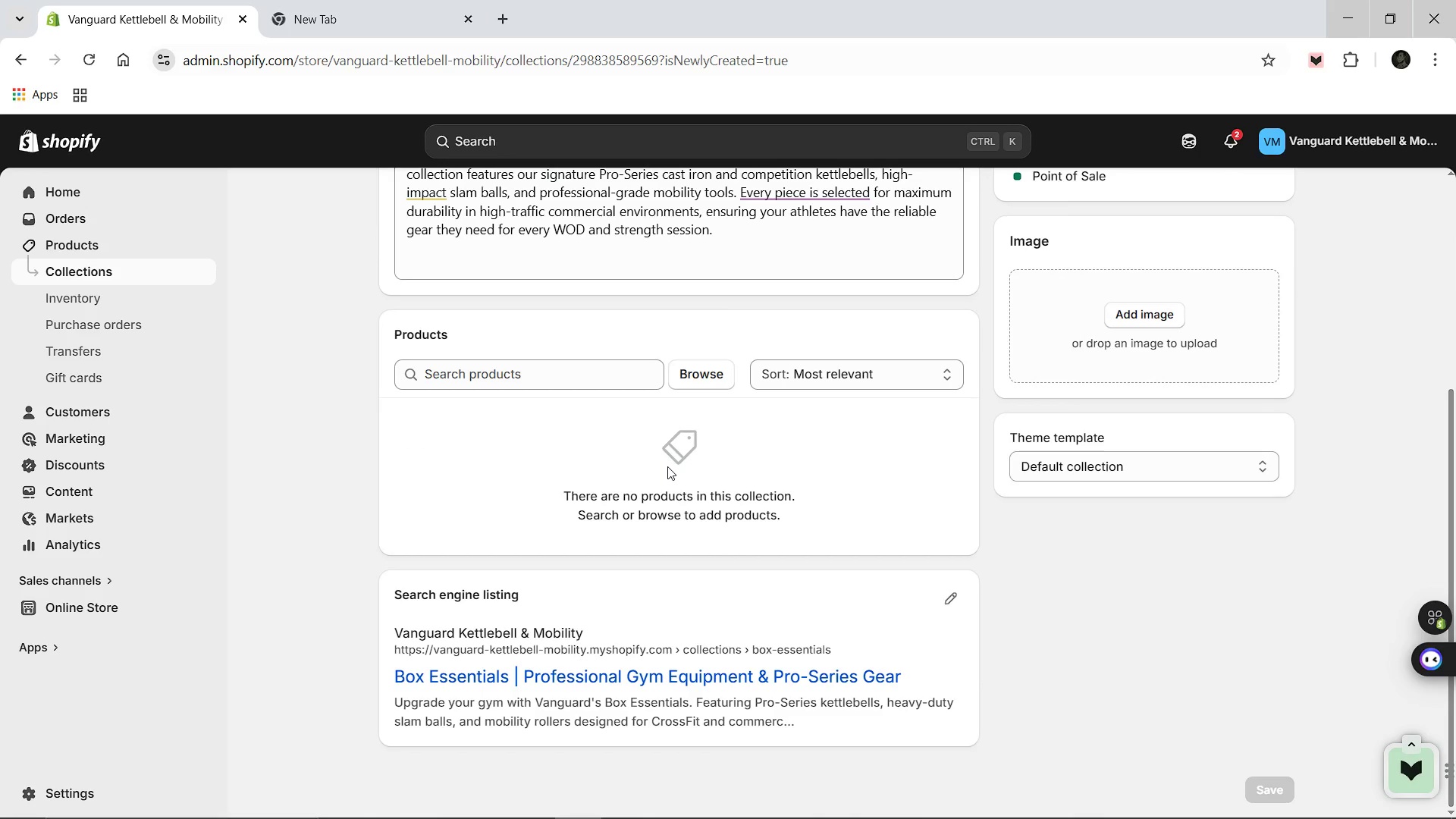 
left_click([712, 367])
 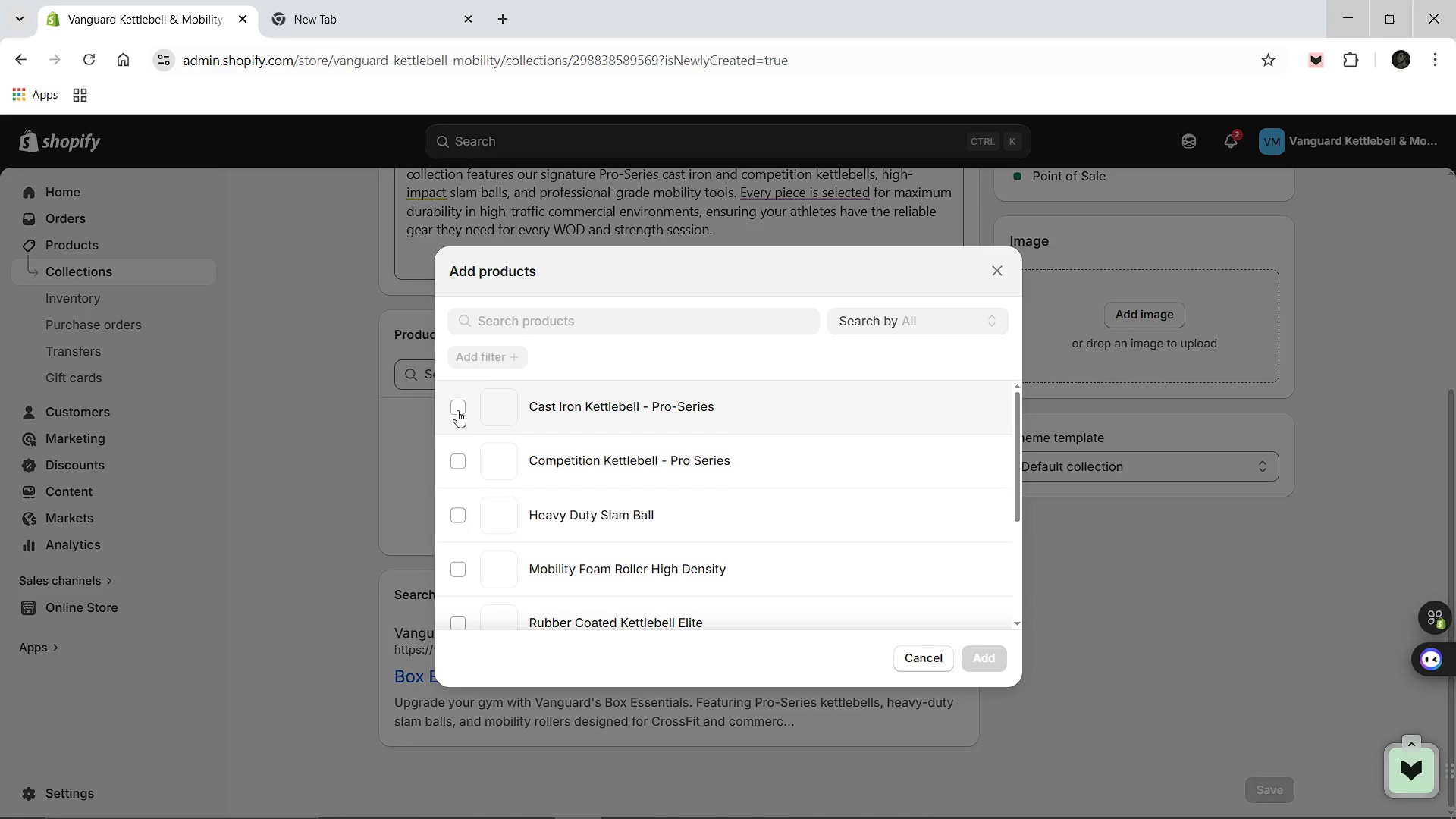 
left_click([457, 410])
 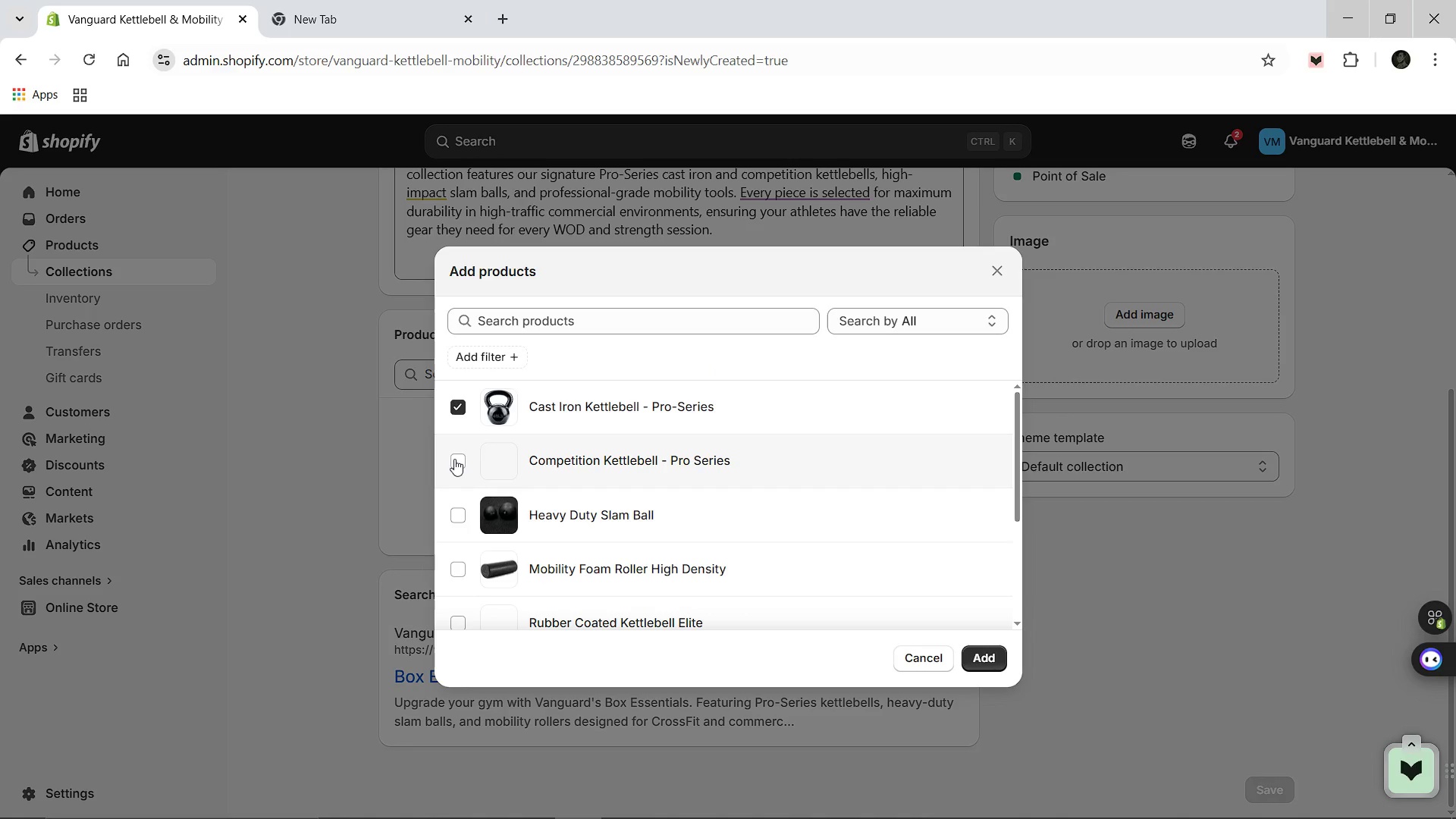 
left_click([454, 459])
 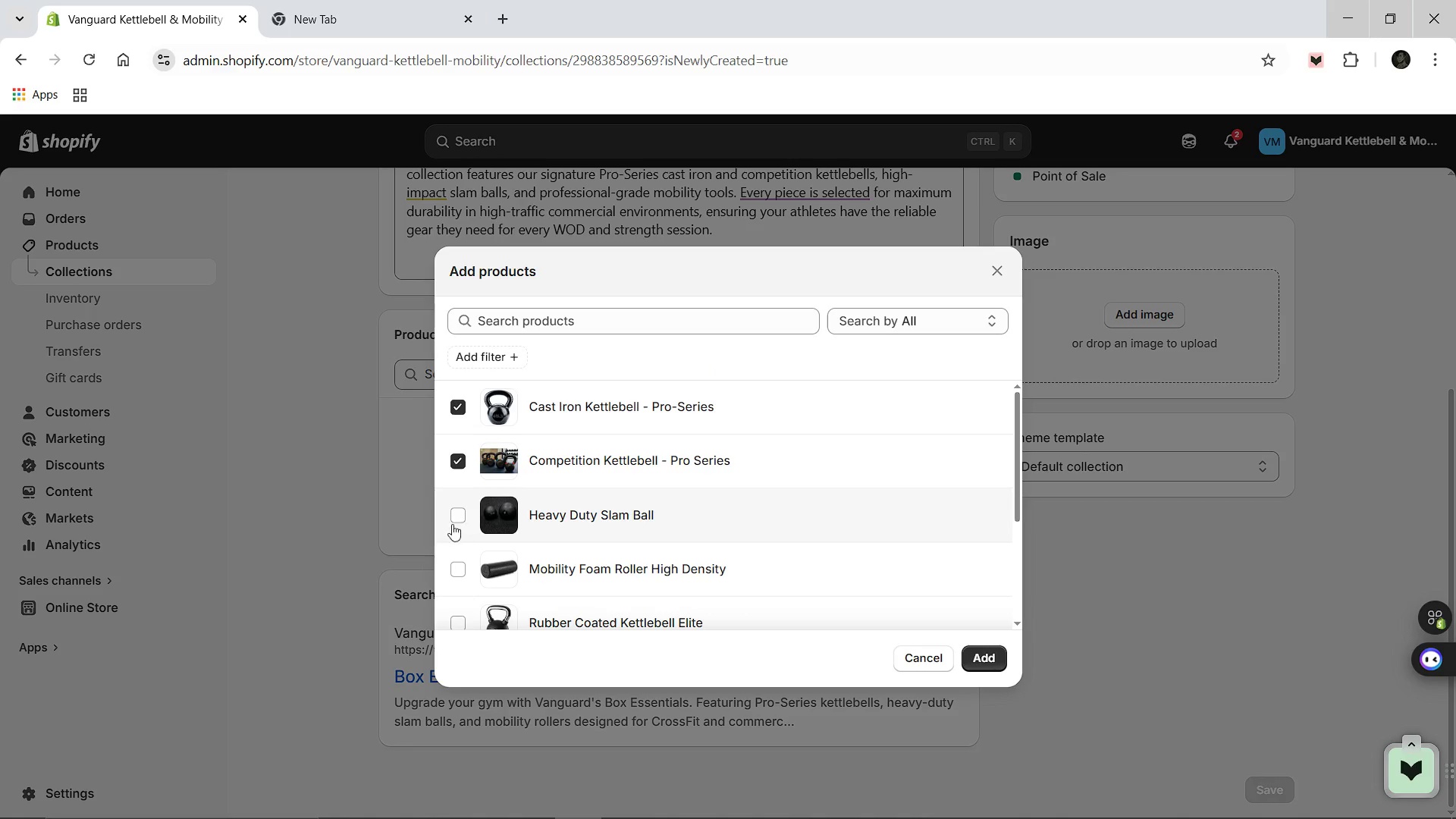 
left_click([459, 517])
 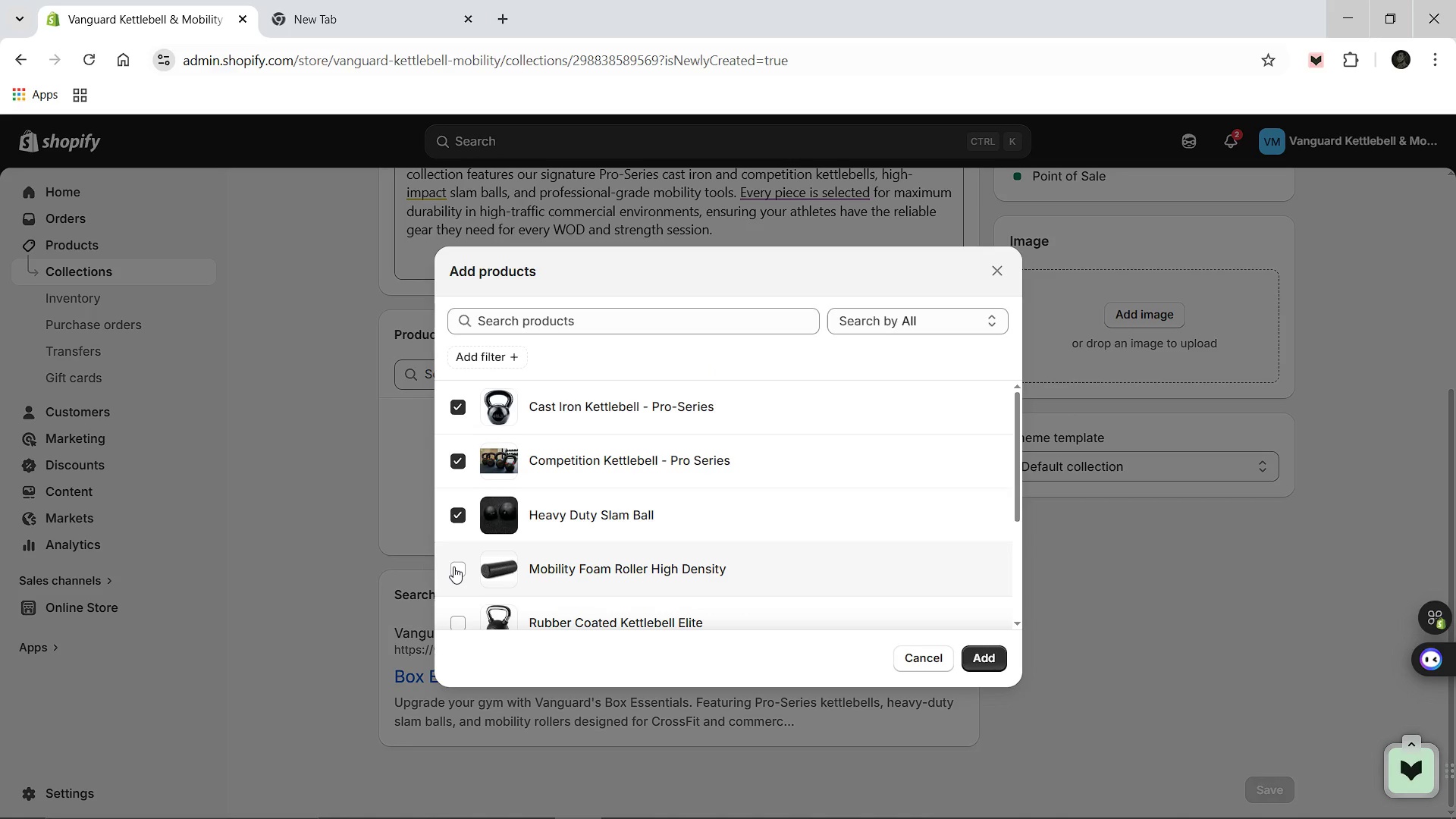 
left_click([453, 566])
 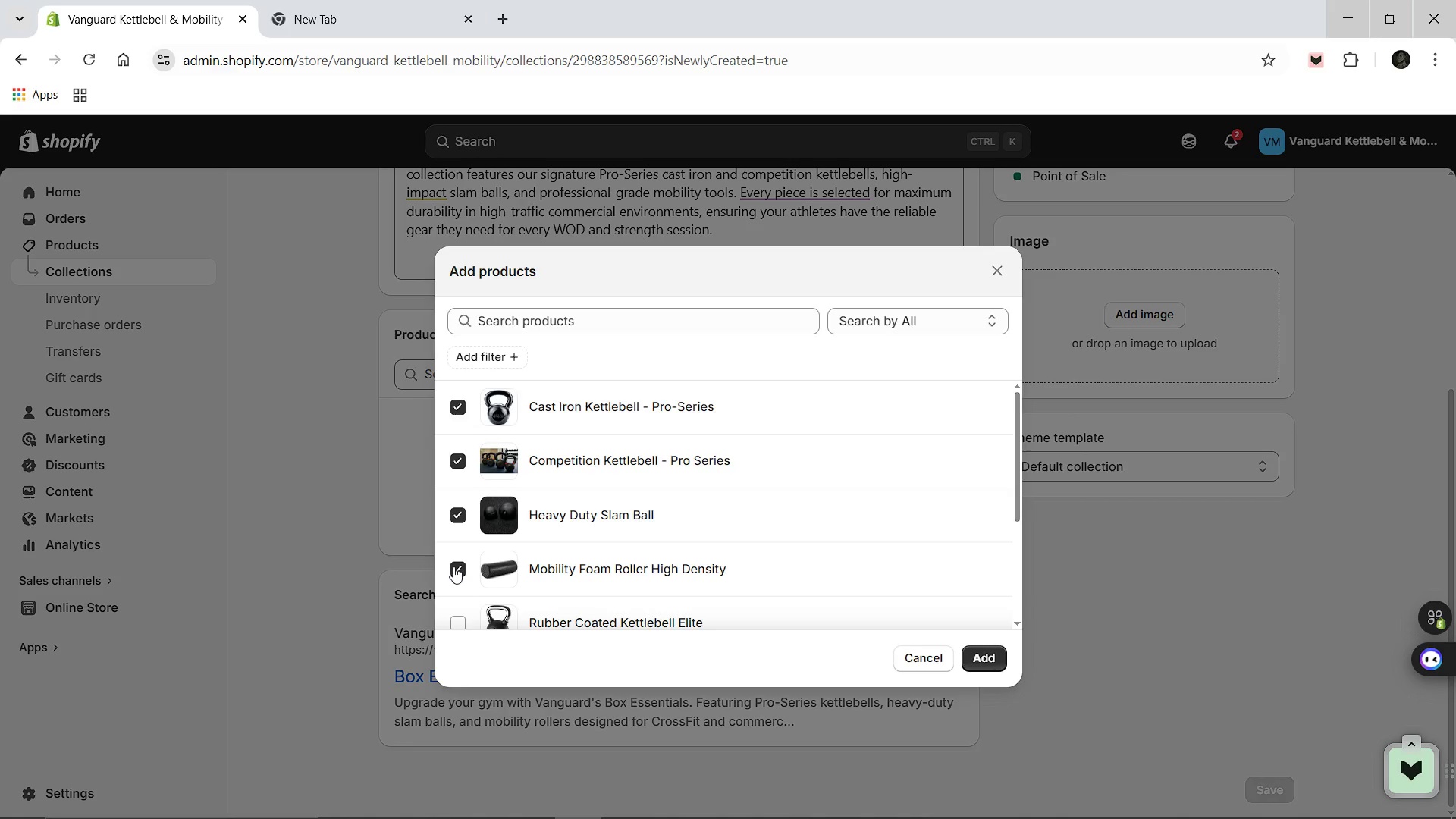 
scroll: coordinate [453, 566], scroll_direction: down, amount: 2.0
 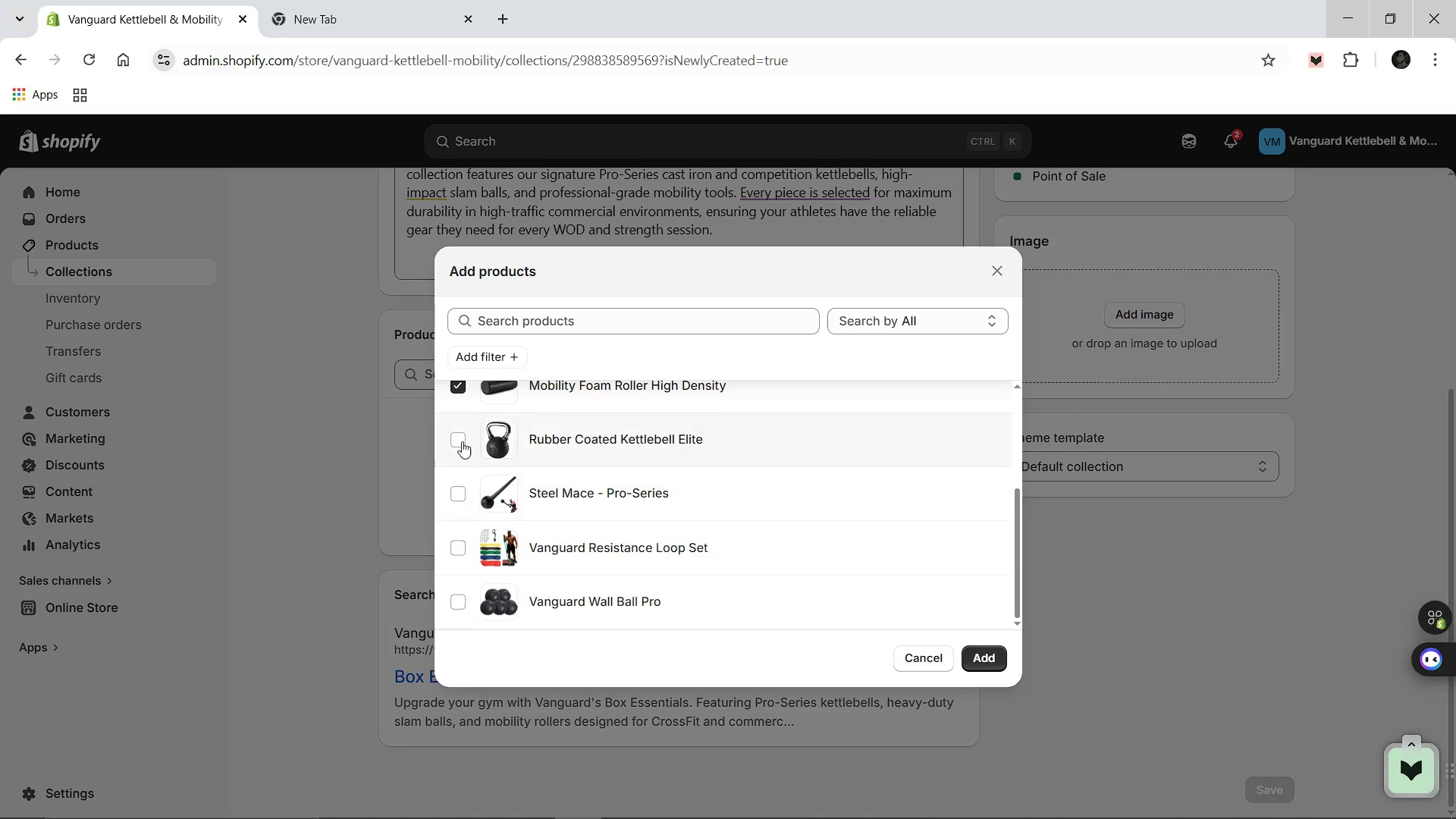 
left_click([462, 441])
 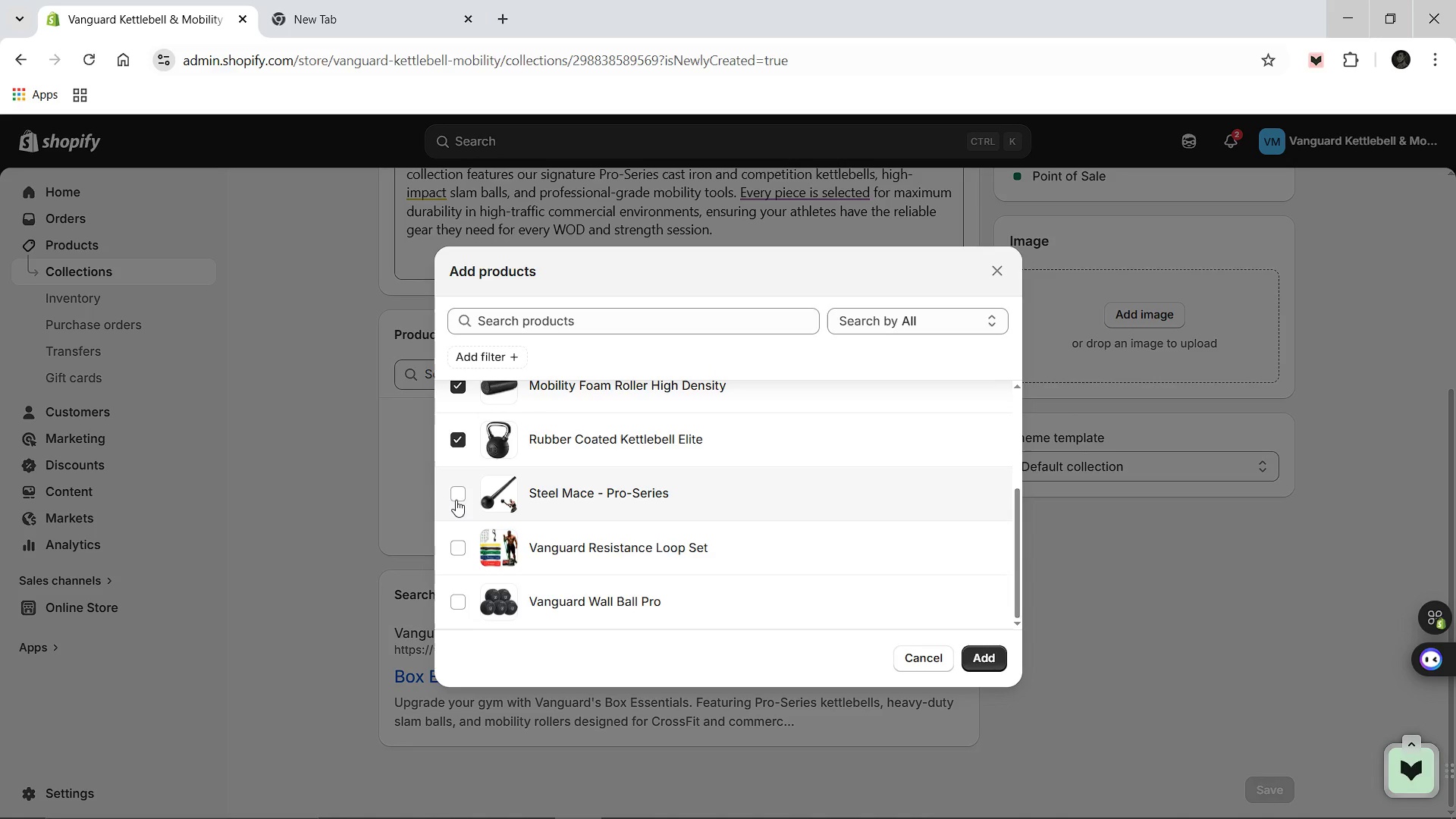 
left_click([456, 500])
 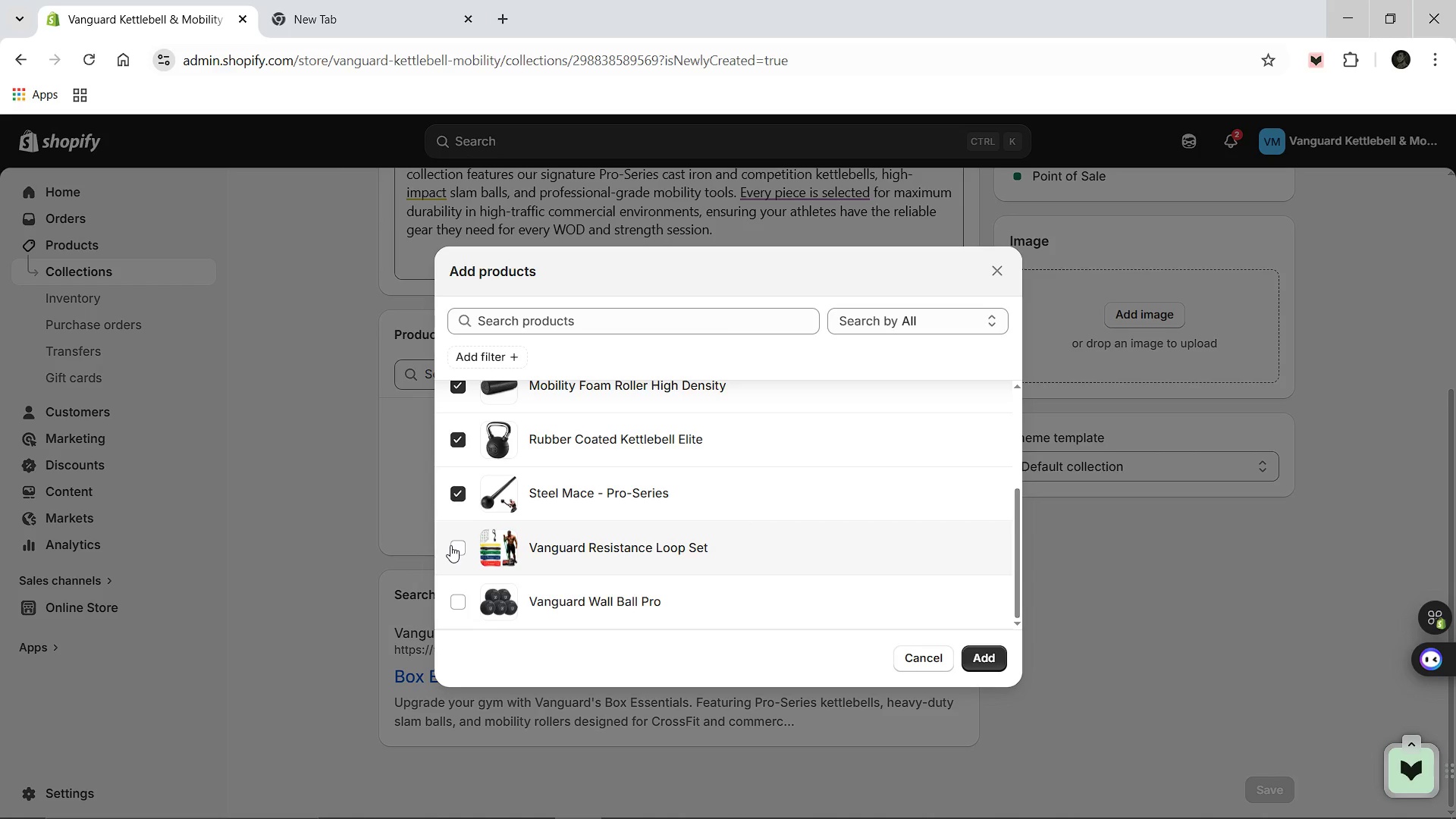 
left_click([450, 545])
 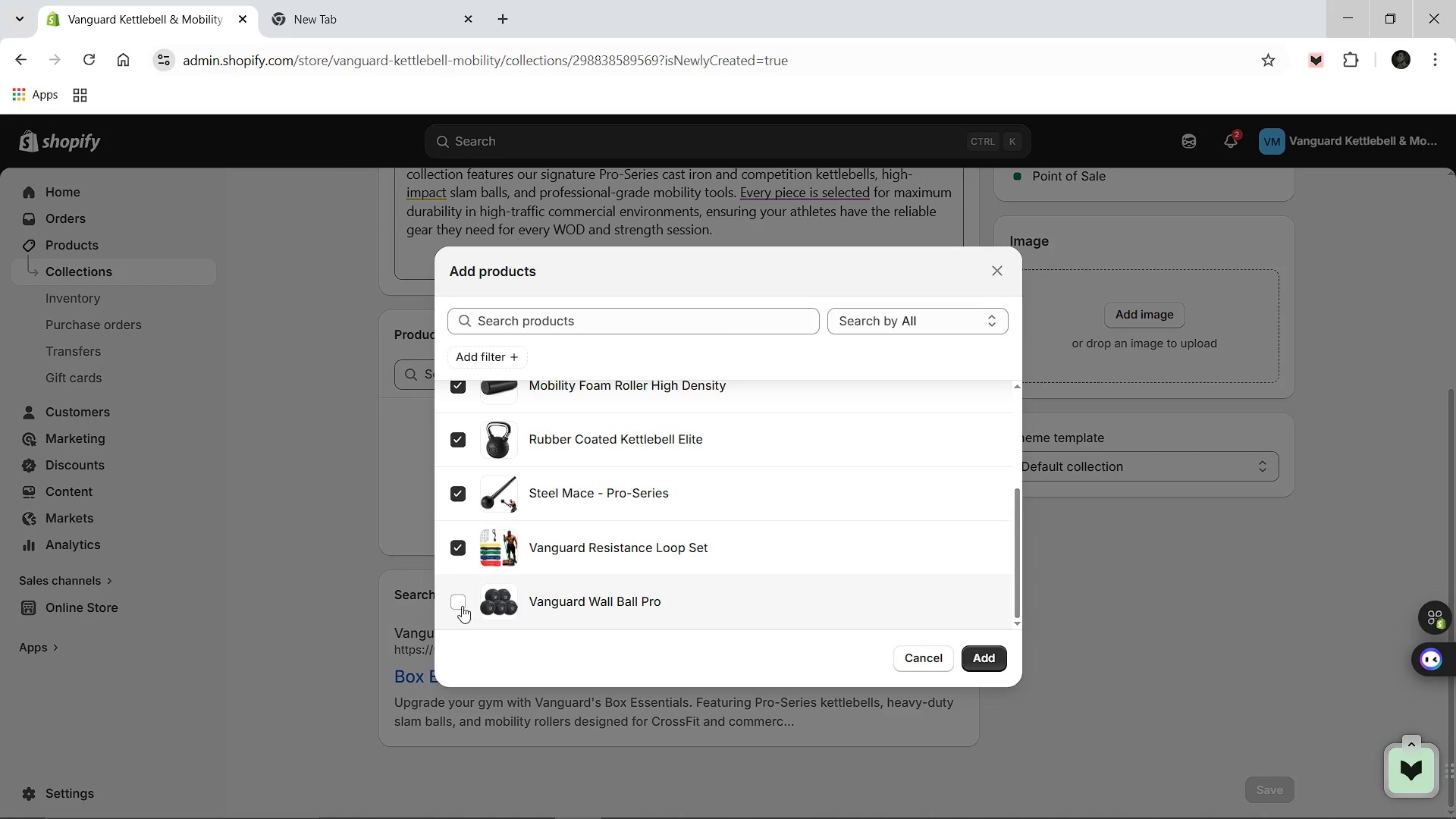 
left_click([462, 605])
 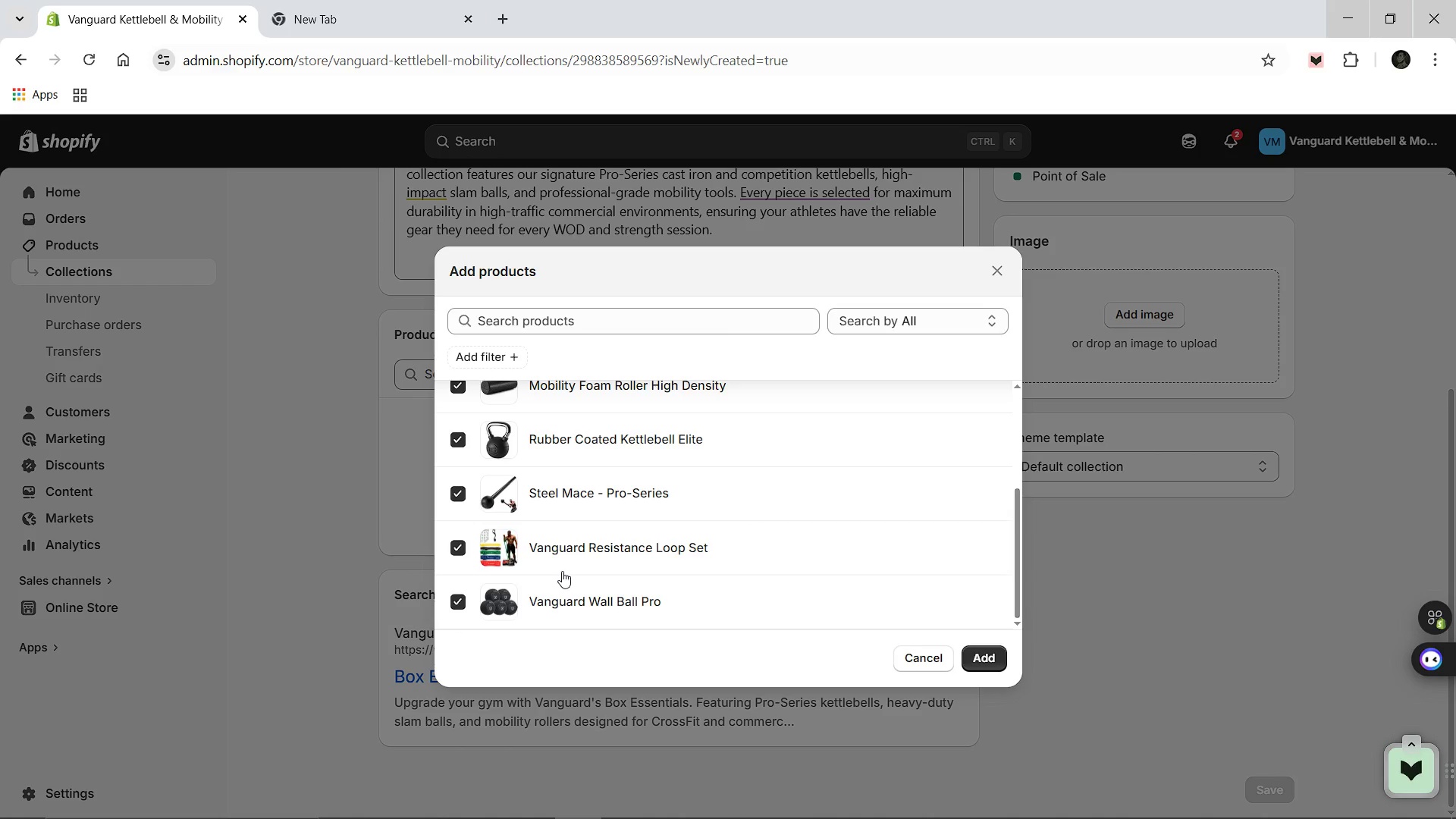 
scroll: coordinate [562, 571], scroll_direction: down, amount: 2.0
 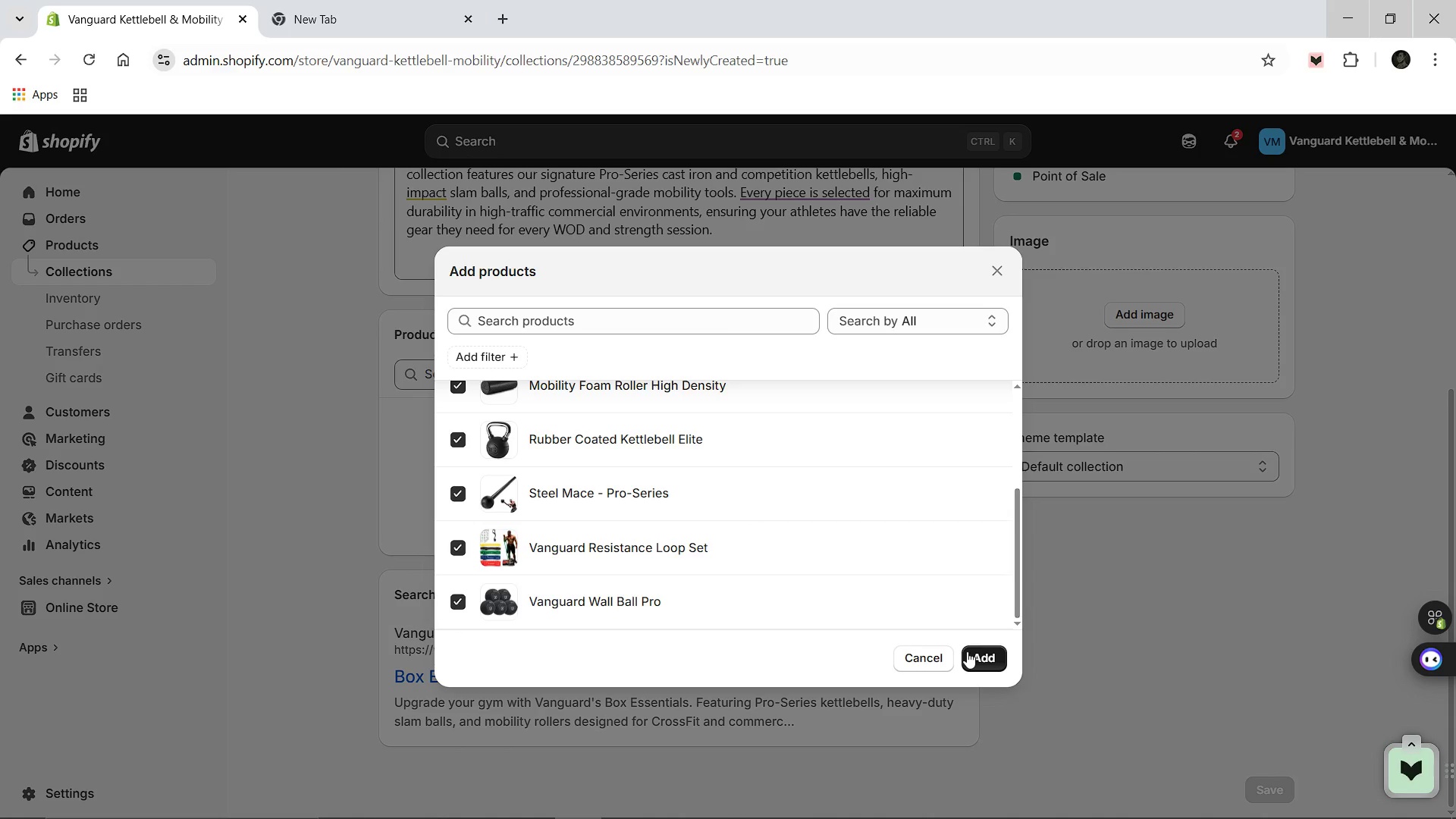 
left_click([967, 651])
 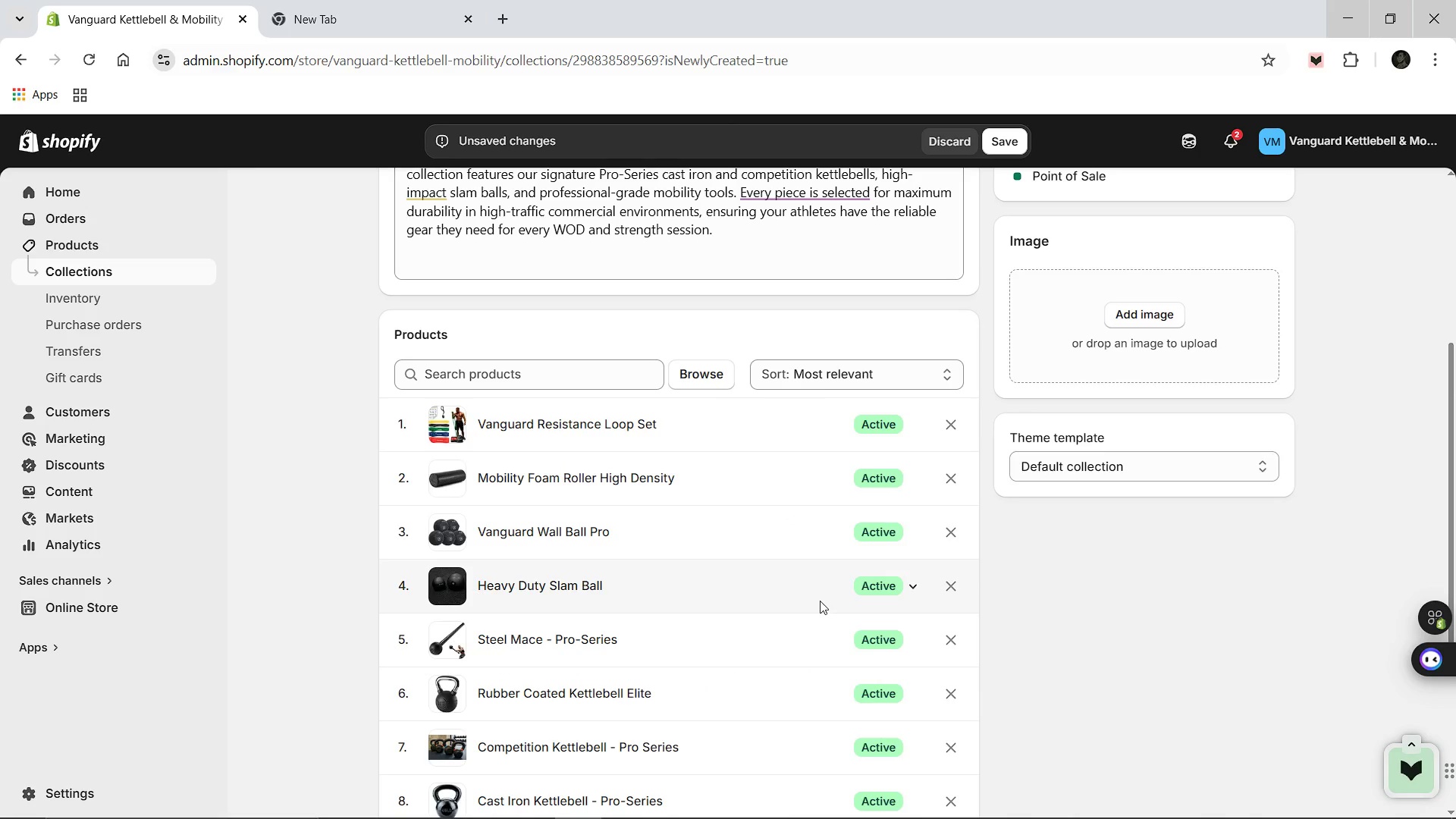 
wait(6.47)
 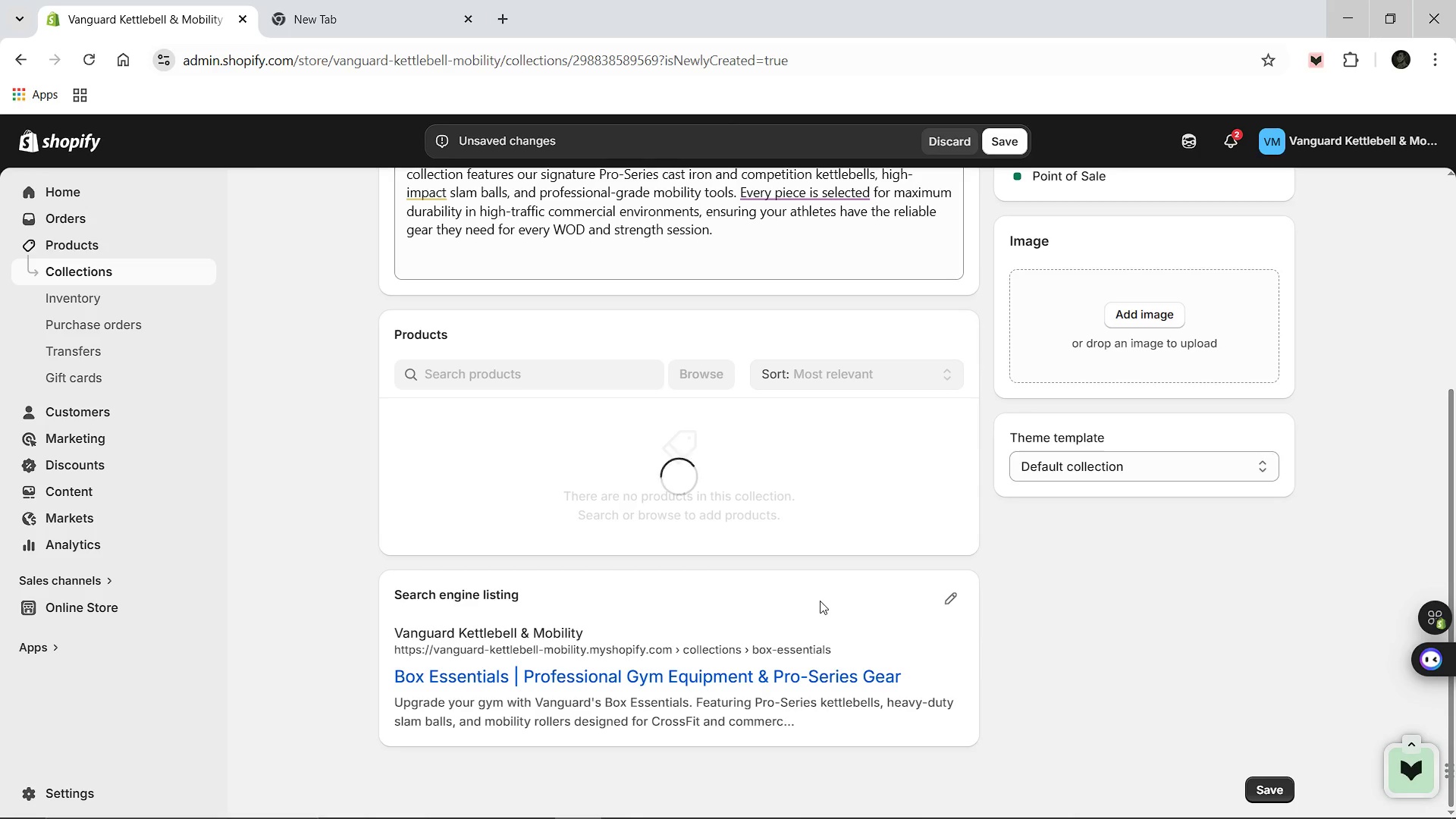 
scroll: coordinate [820, 601], scroll_direction: up, amount: 5.0
 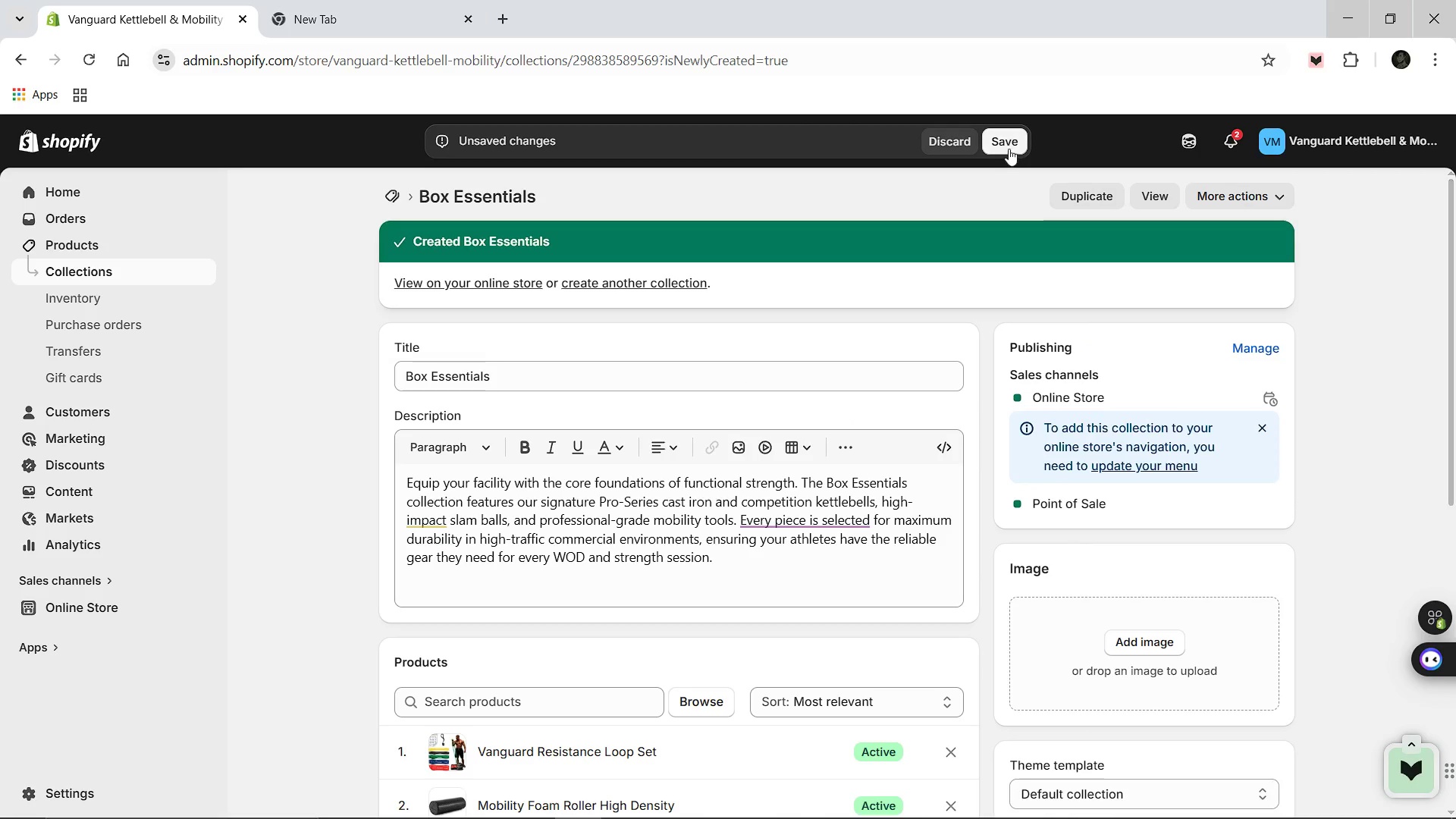 
left_click([1009, 149])
 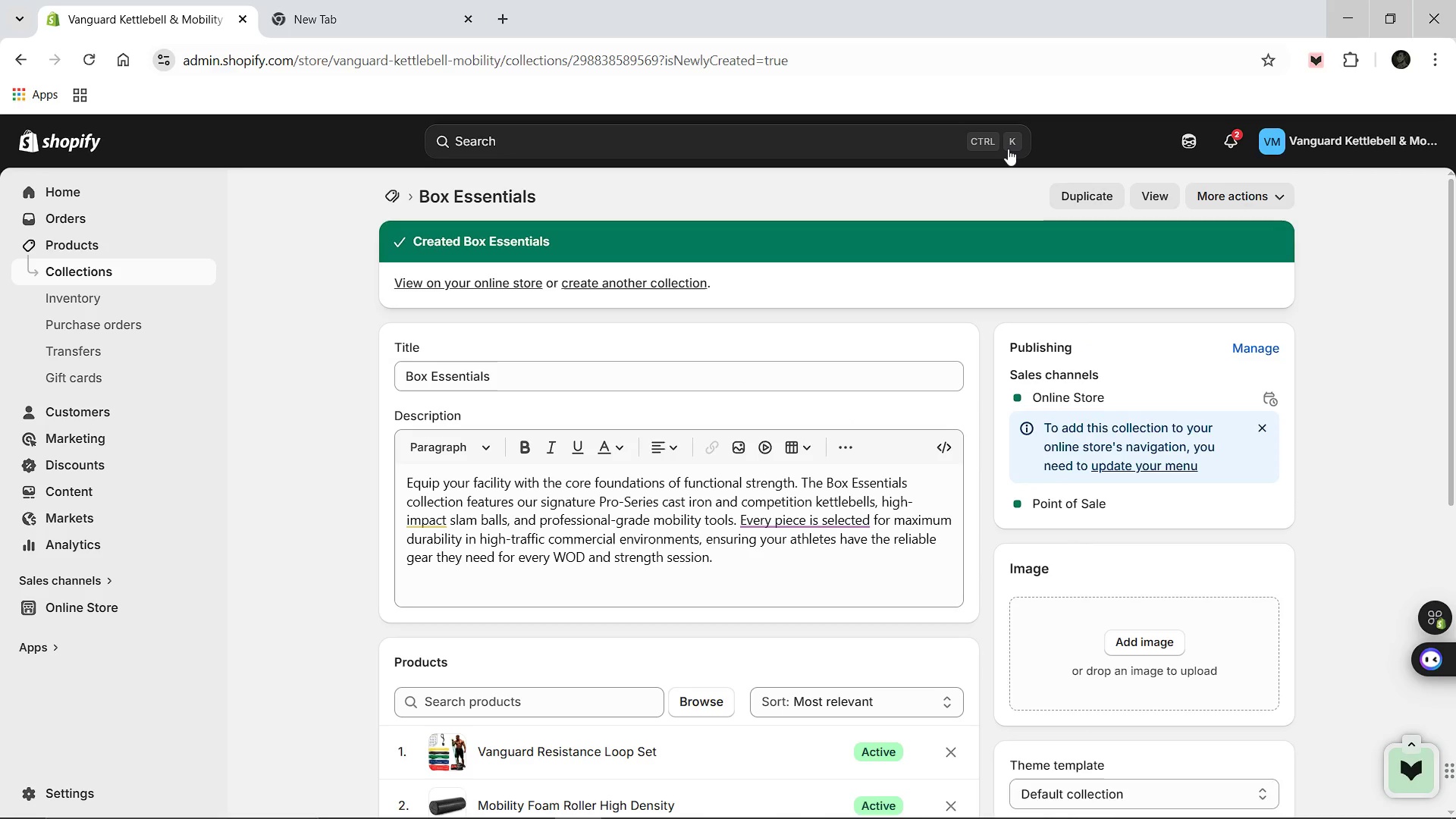 
wait(13.81)
 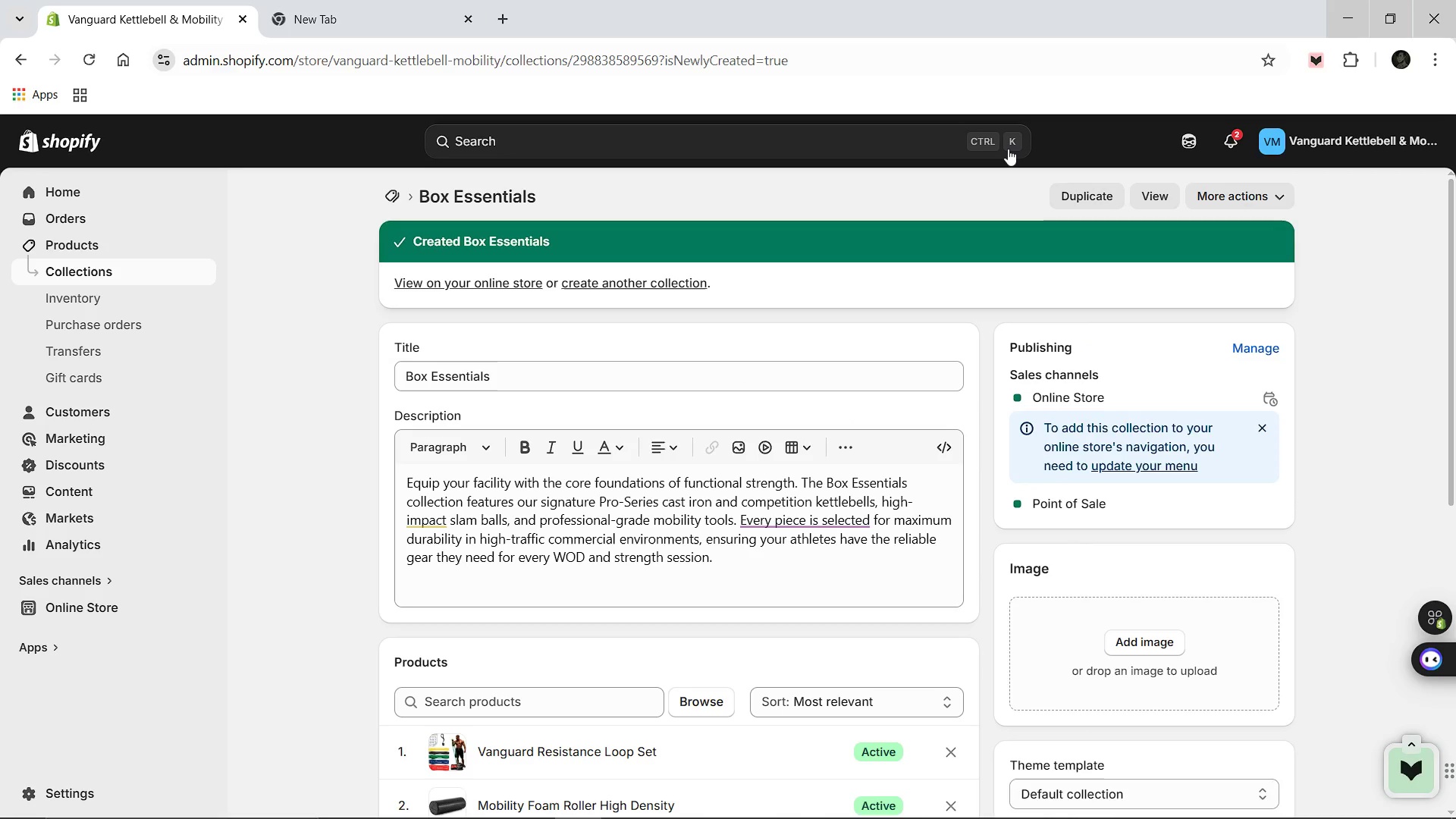 
left_click([397, 196])
 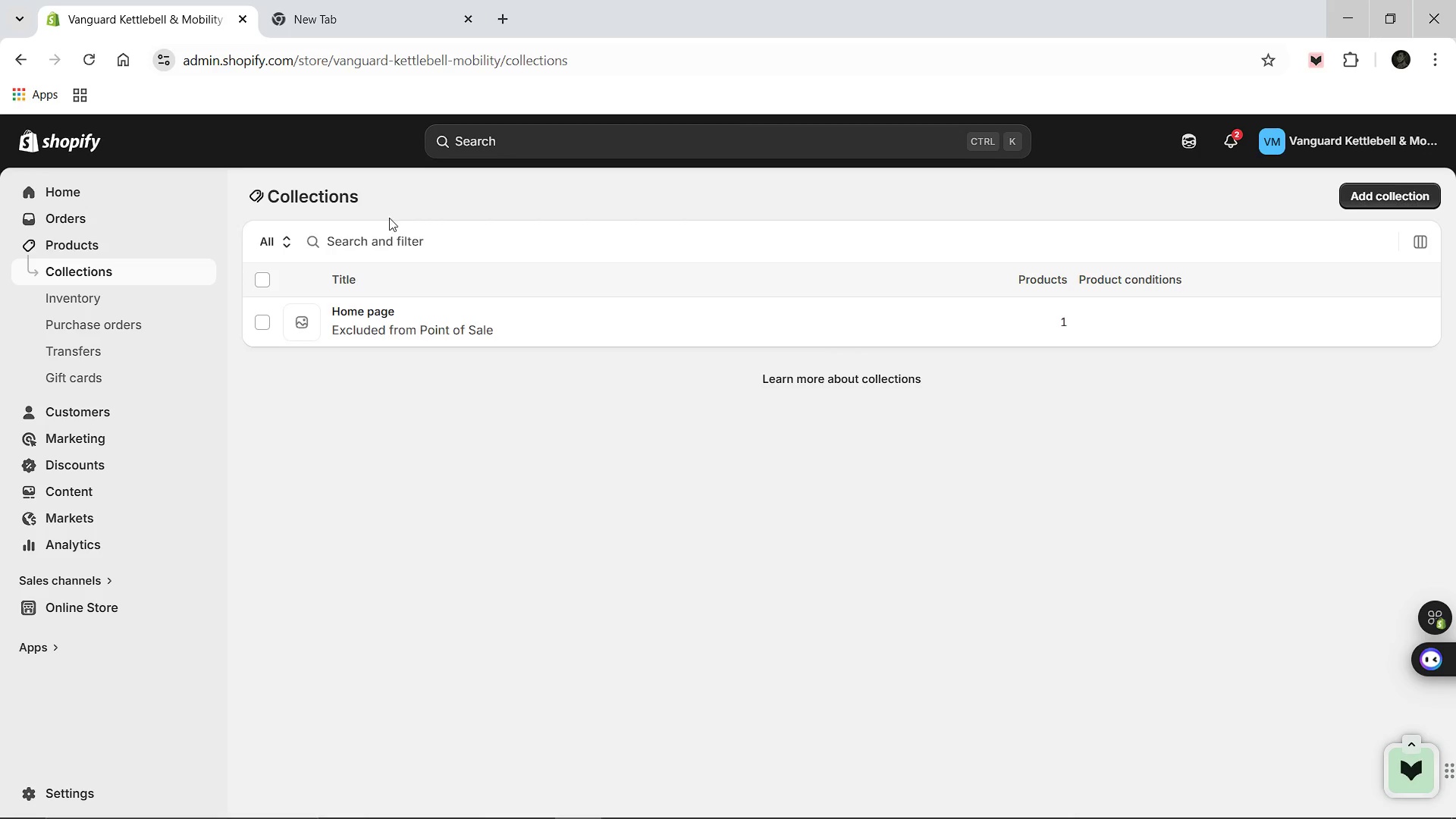 
wait(11.59)
 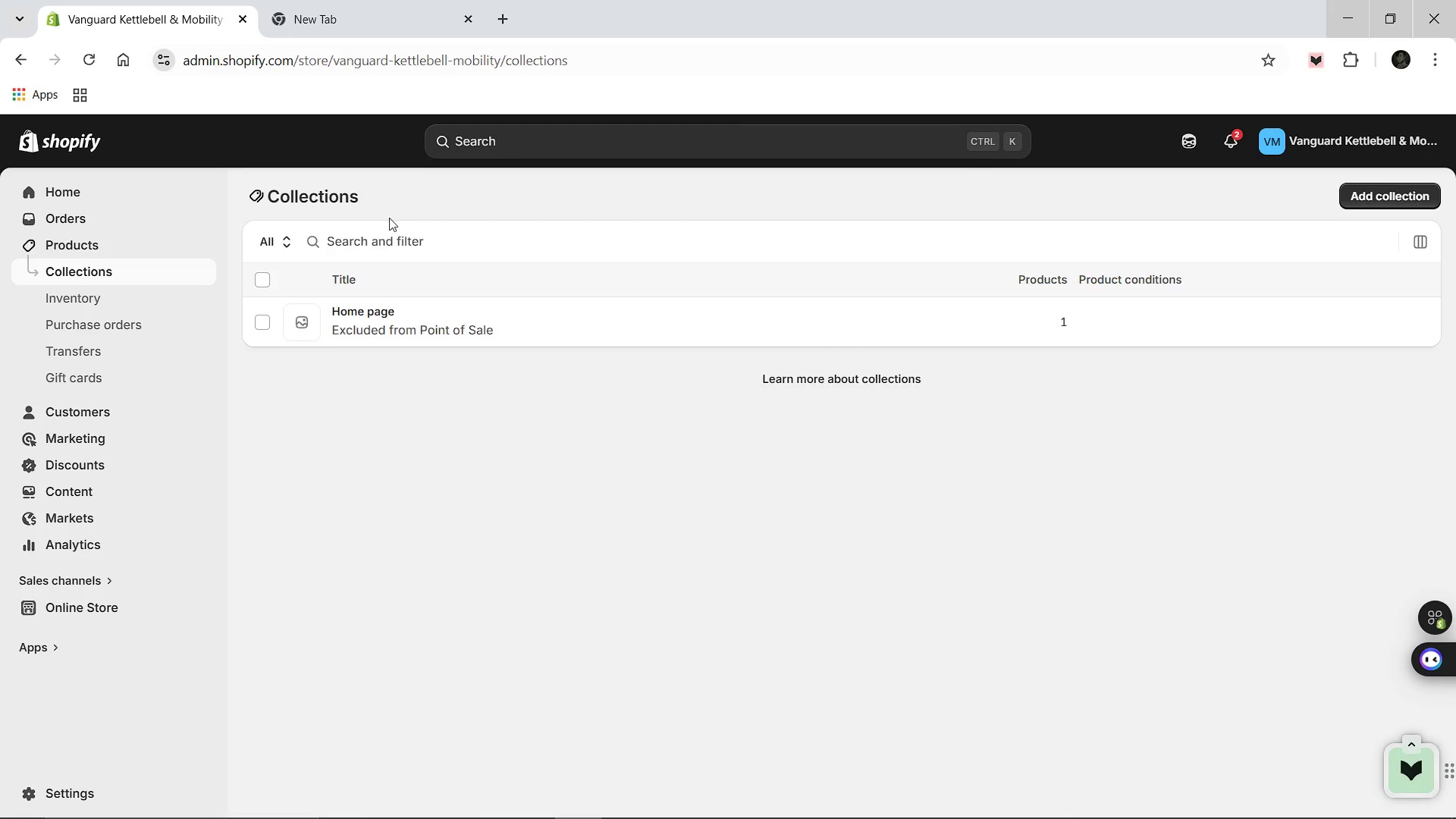 
left_click([86, 57])
 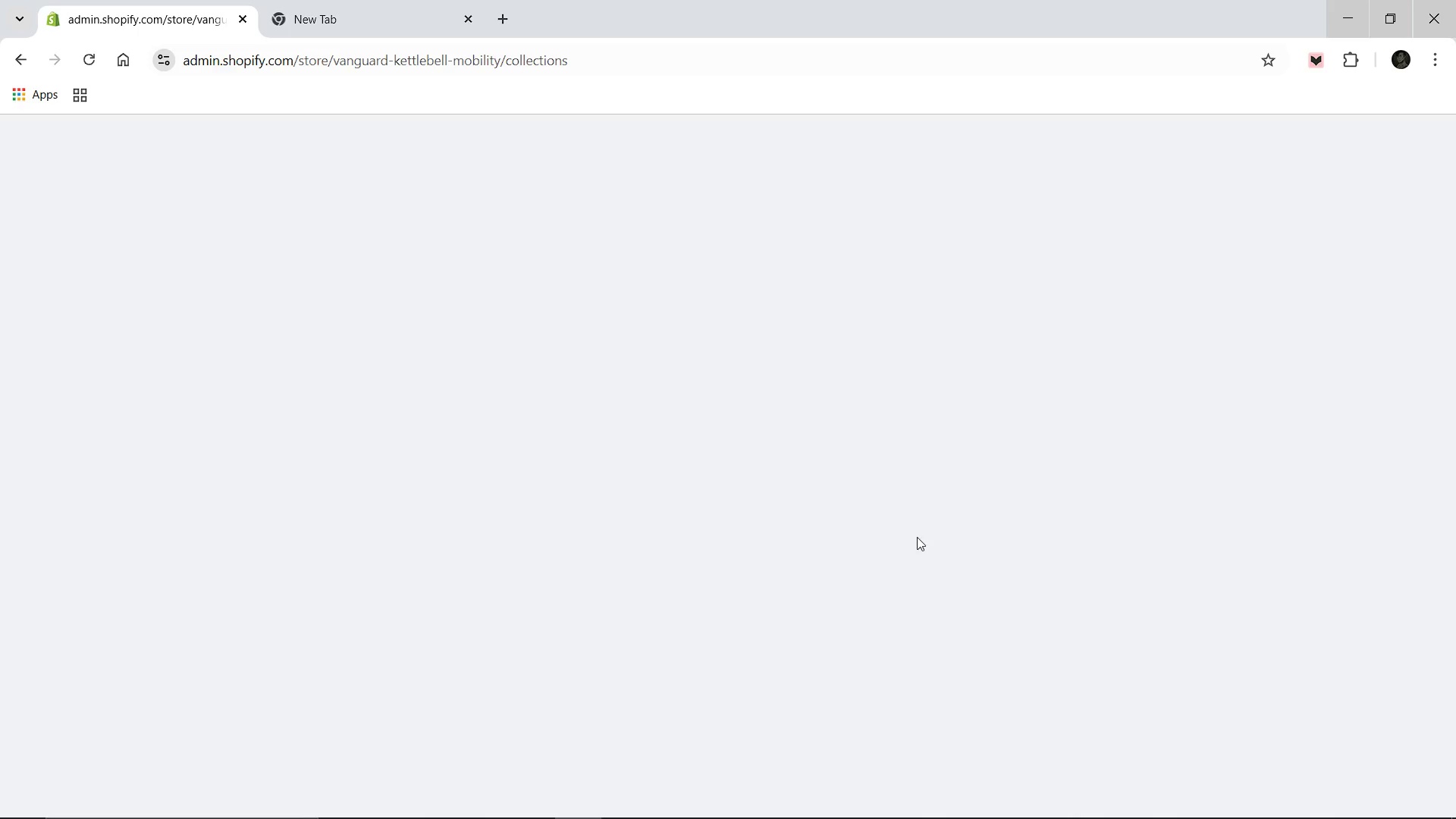 
wait(7.09)
 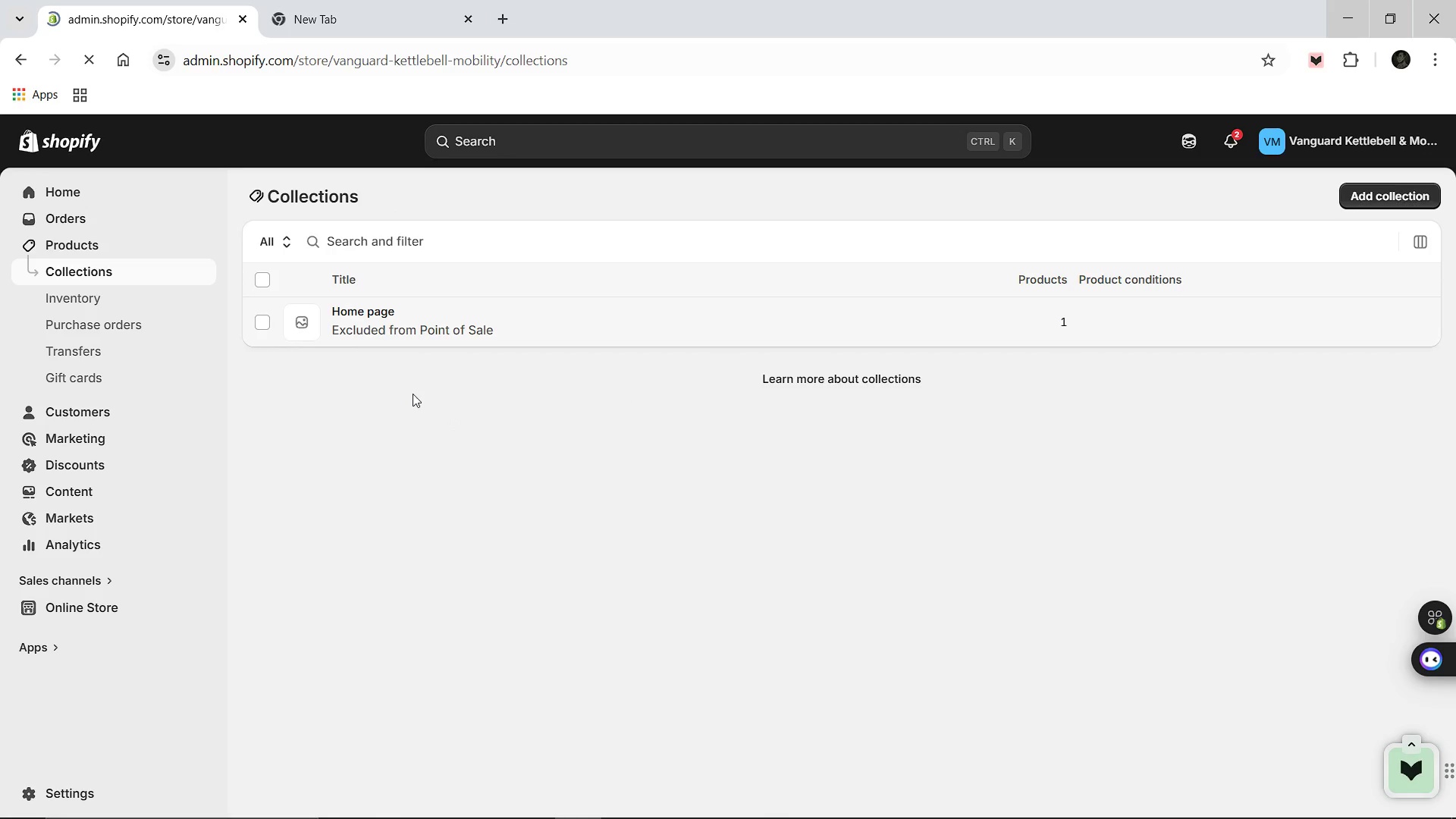 
scroll: coordinate [620, 341], scroll_direction: none, amount: 0.0
 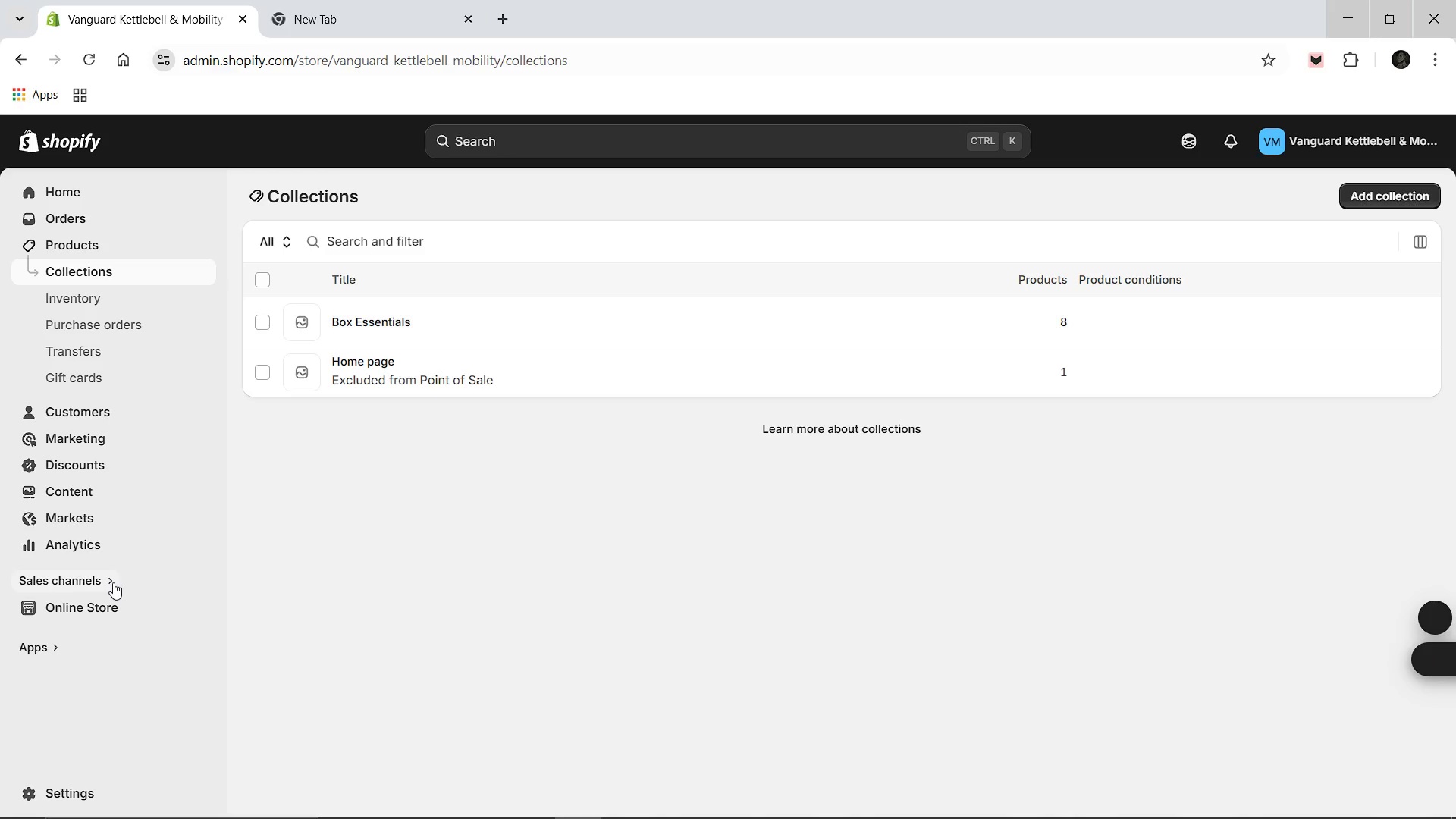 
wait(5.98)
 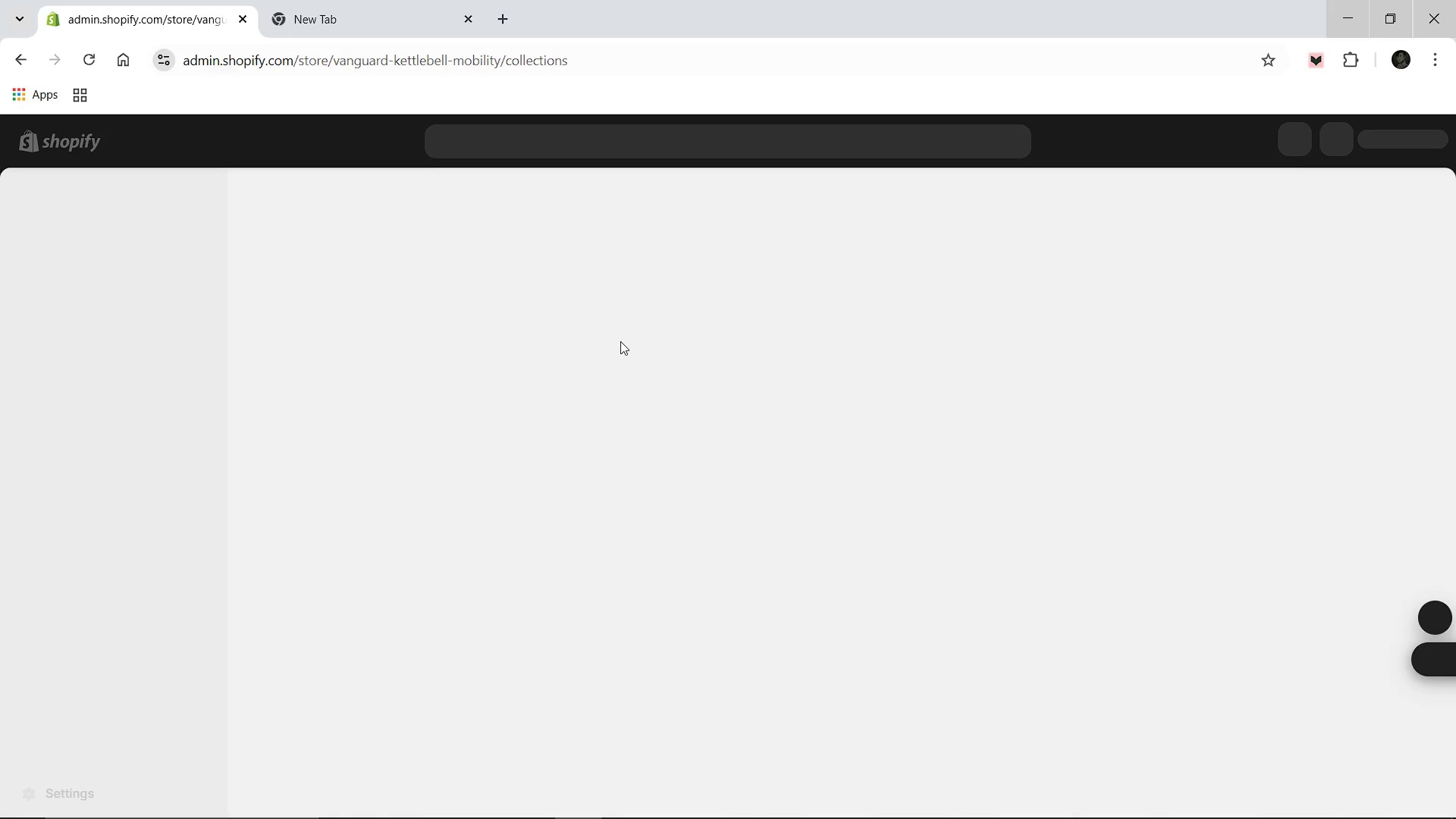 
left_click([98, 607])
 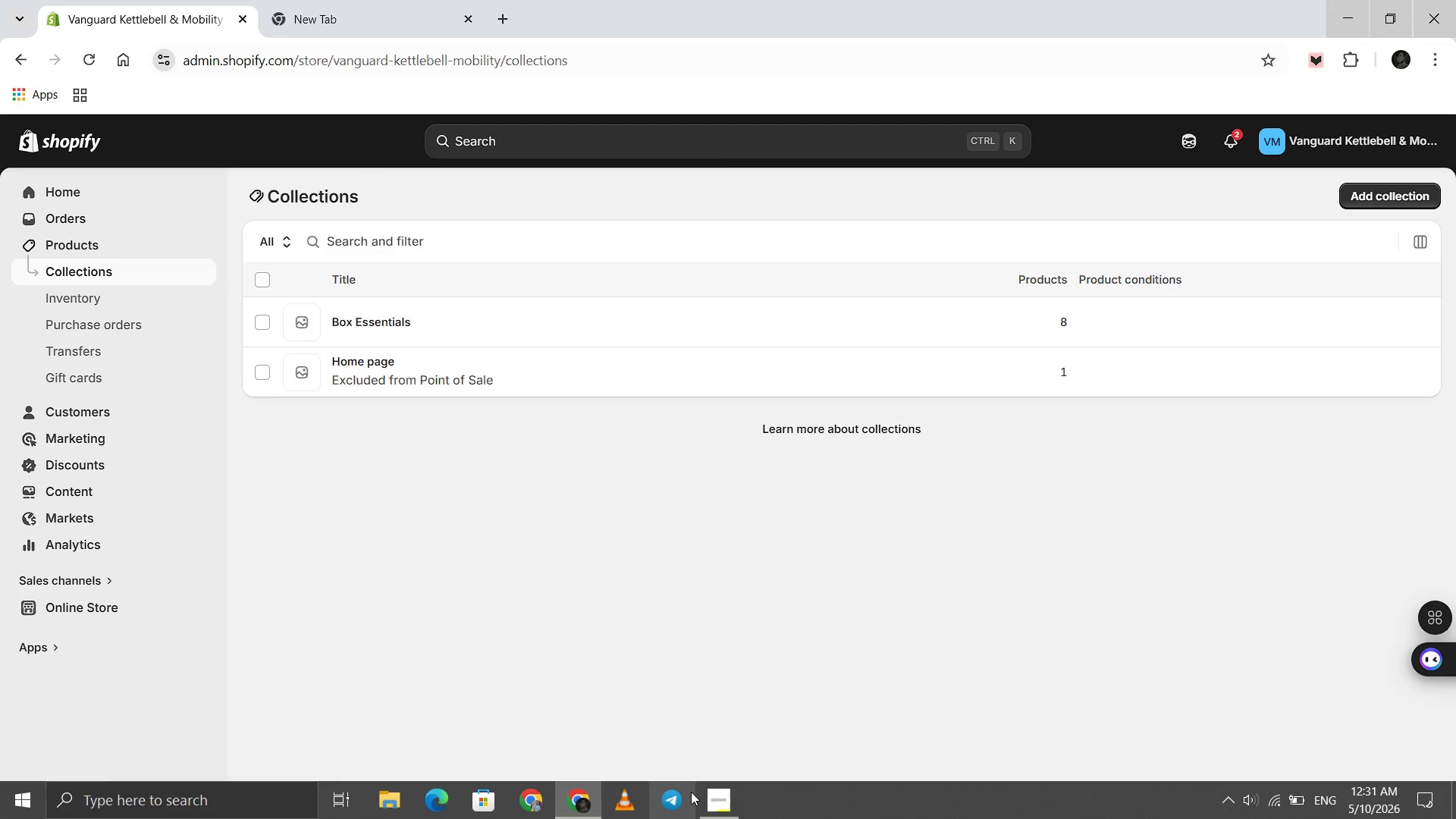 
left_click([723, 802])